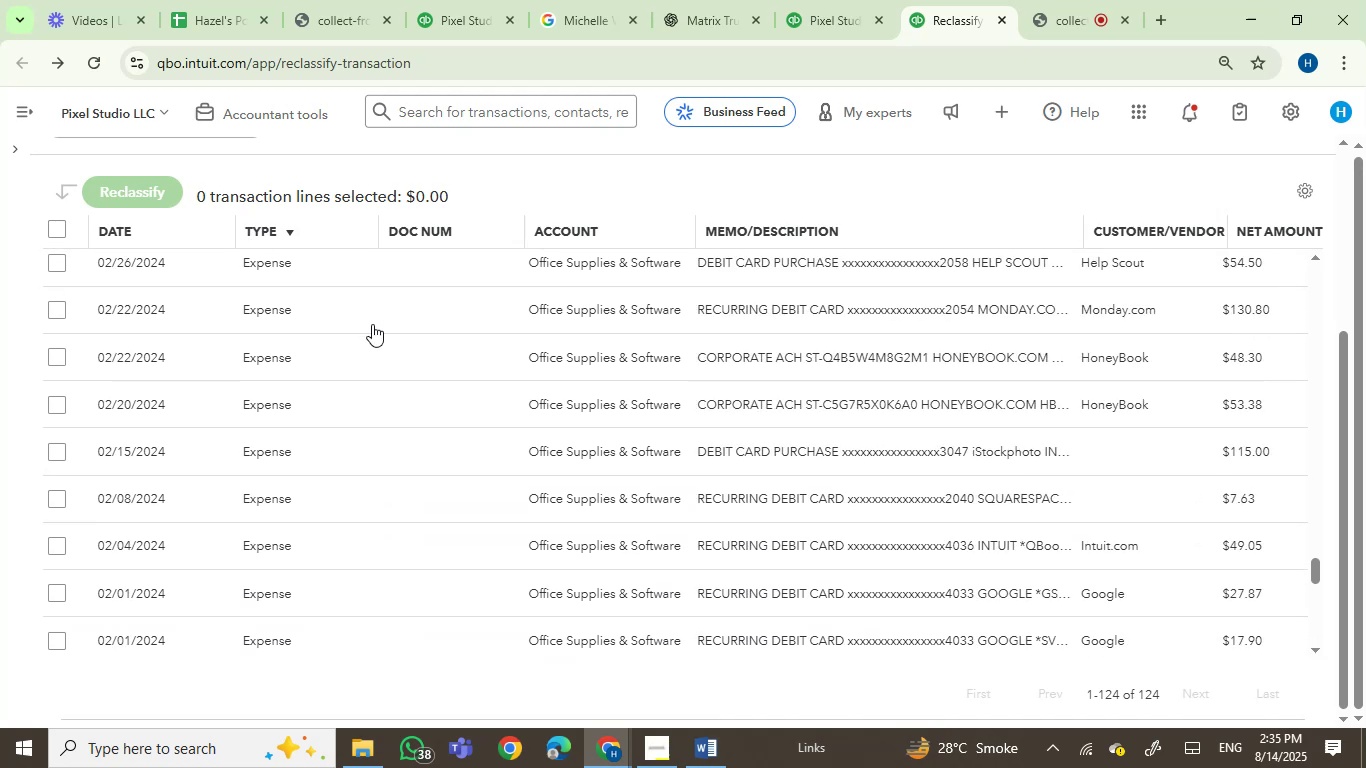 
scroll: coordinate [452, 385], scroll_direction: up, amount: 13.0
 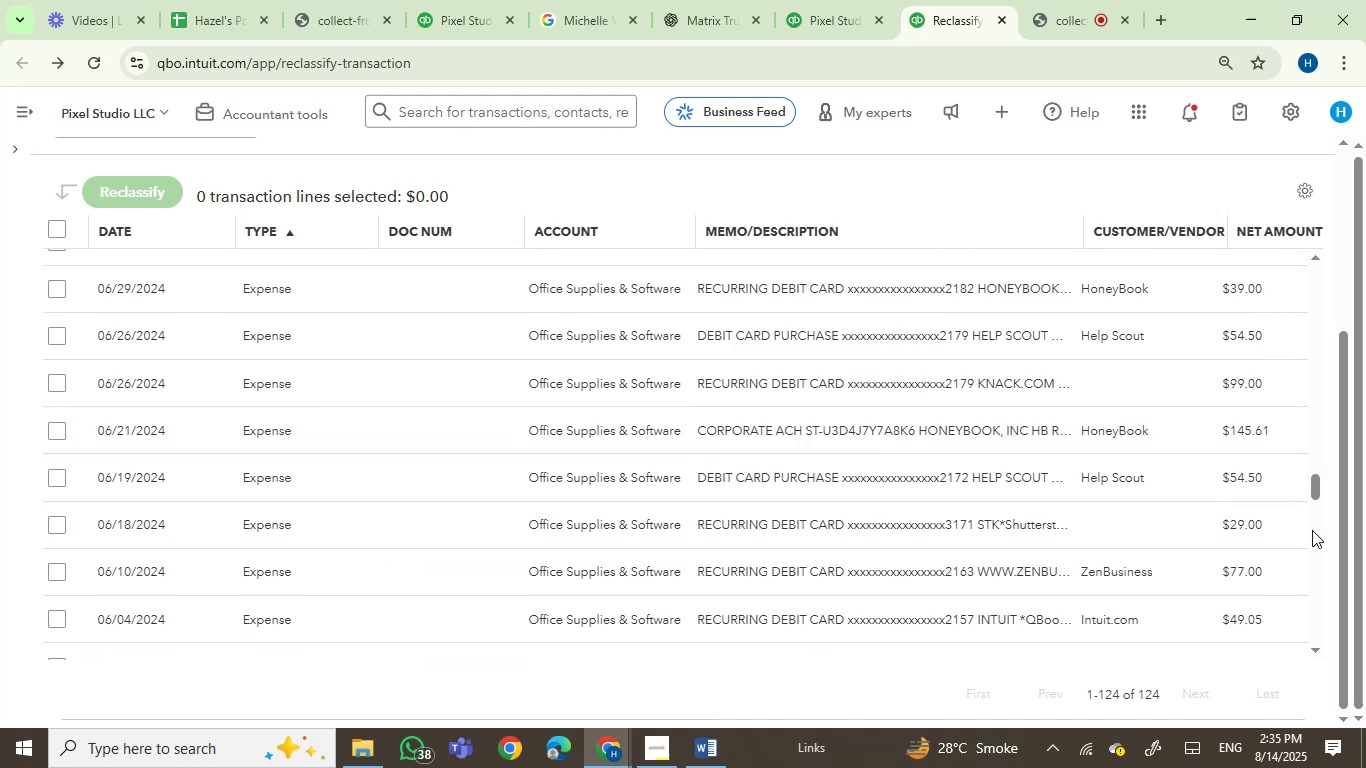 
left_click_drag(start_coordinate=[1313, 478], to_coordinate=[1279, 240])
 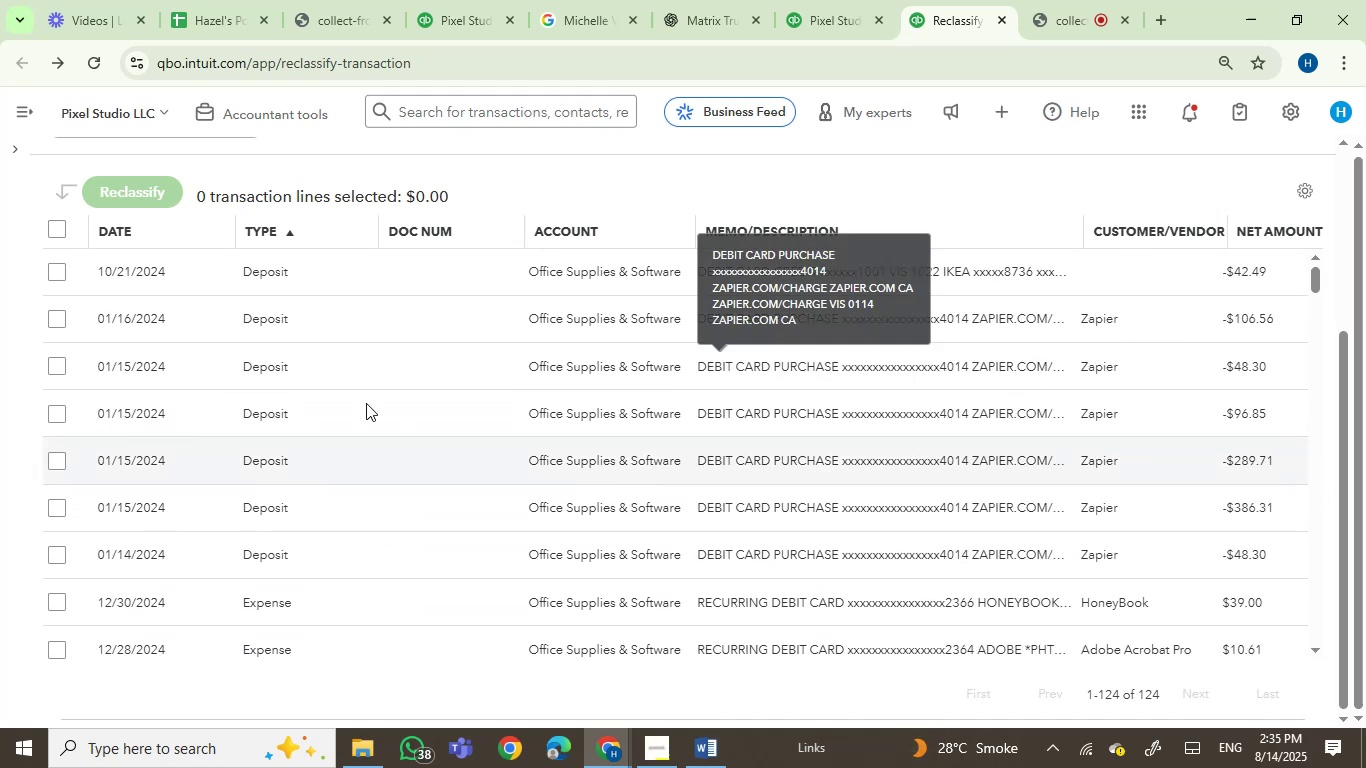 
scroll: coordinate [353, 418], scroll_direction: down, amount: 1.0
 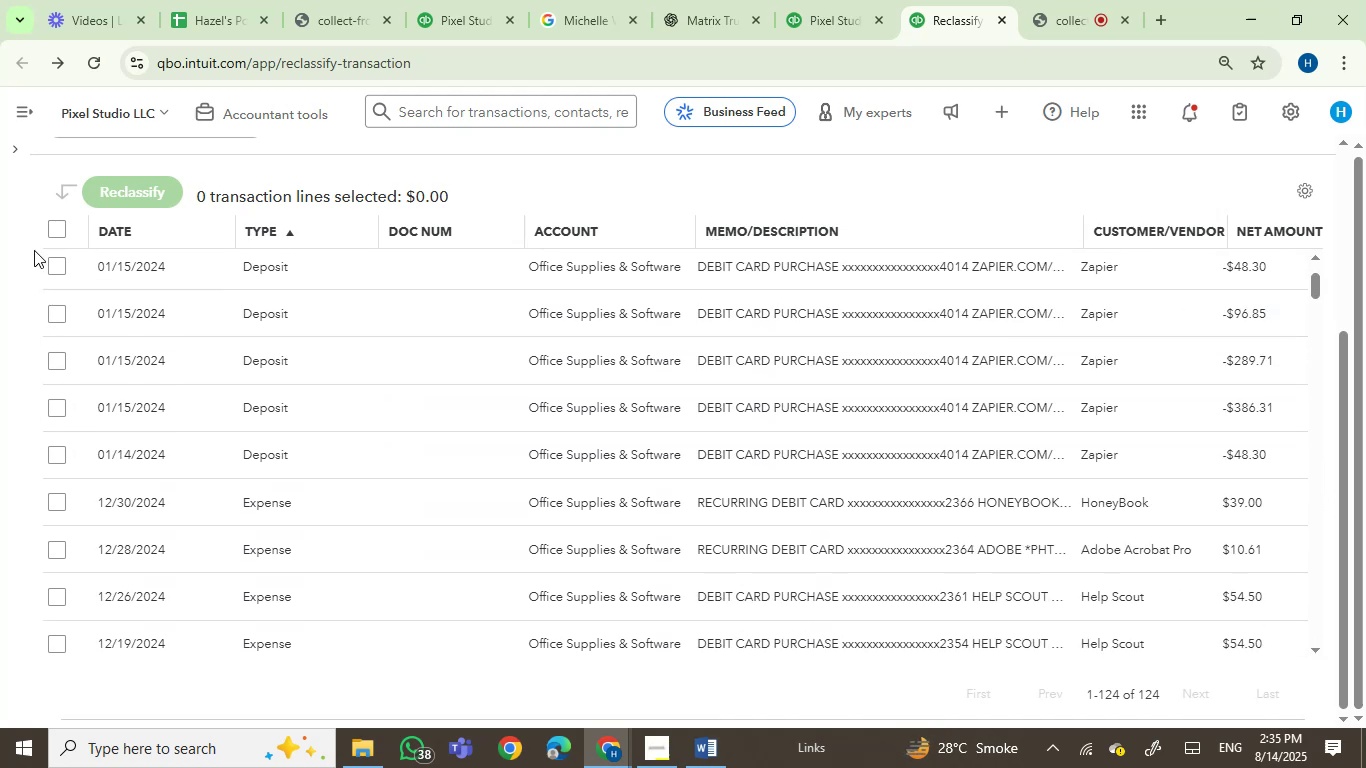 
scroll: coordinate [58, 318], scroll_direction: up, amount: 4.0
 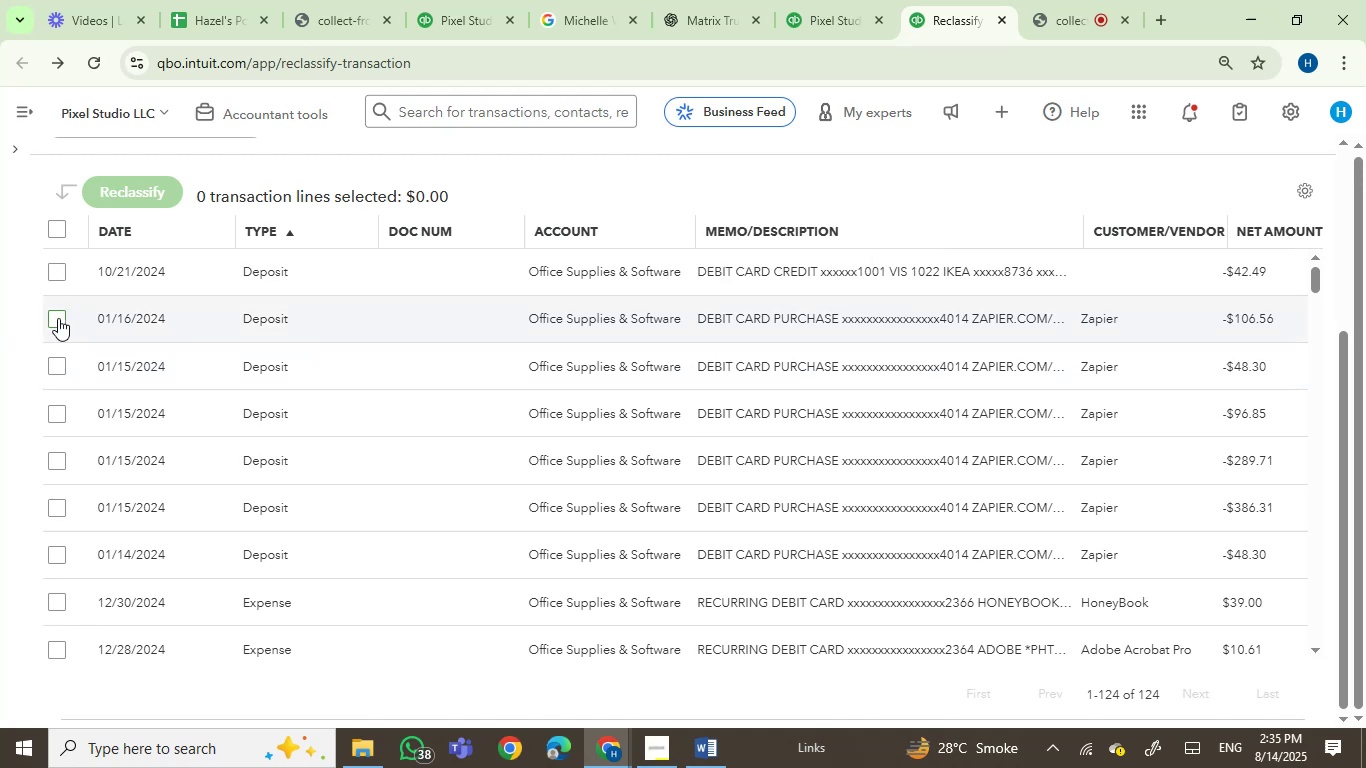 
left_click([58, 318])
 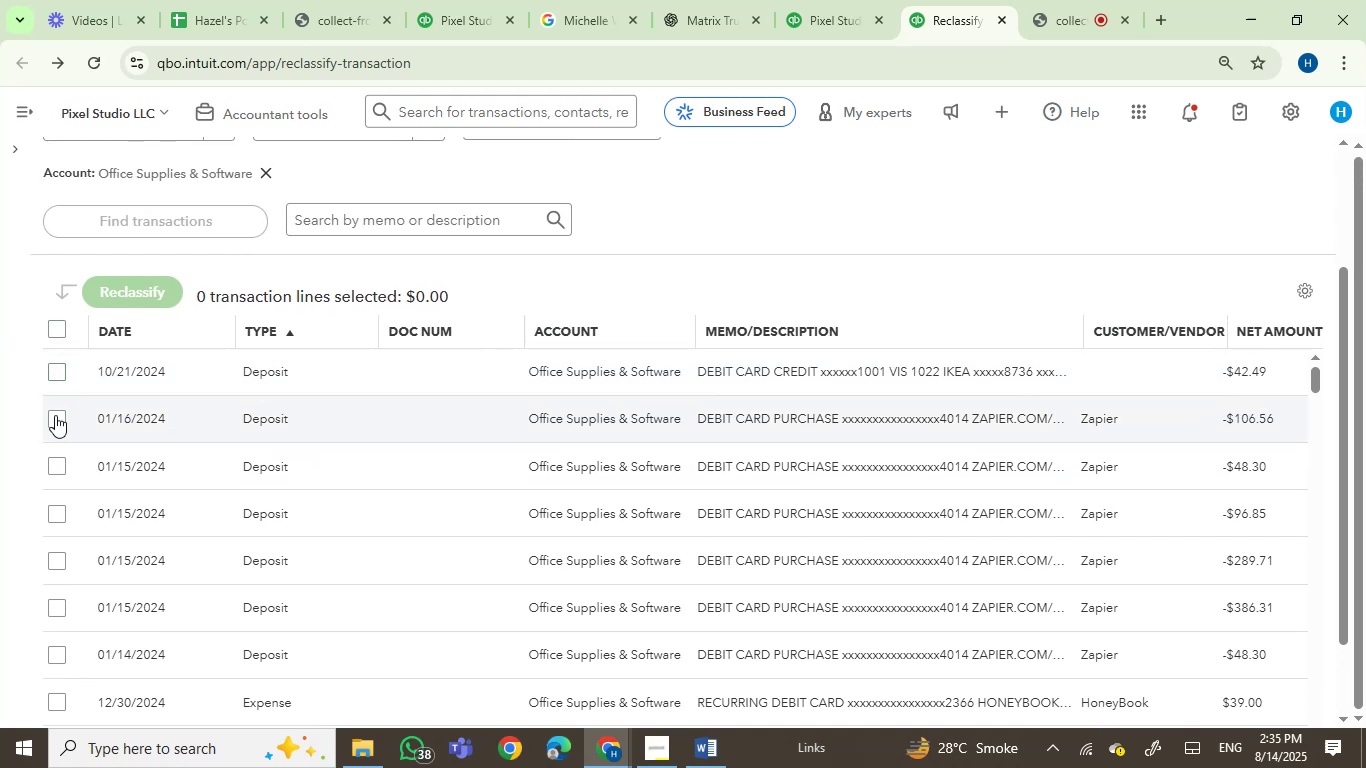 
left_click([55, 424])
 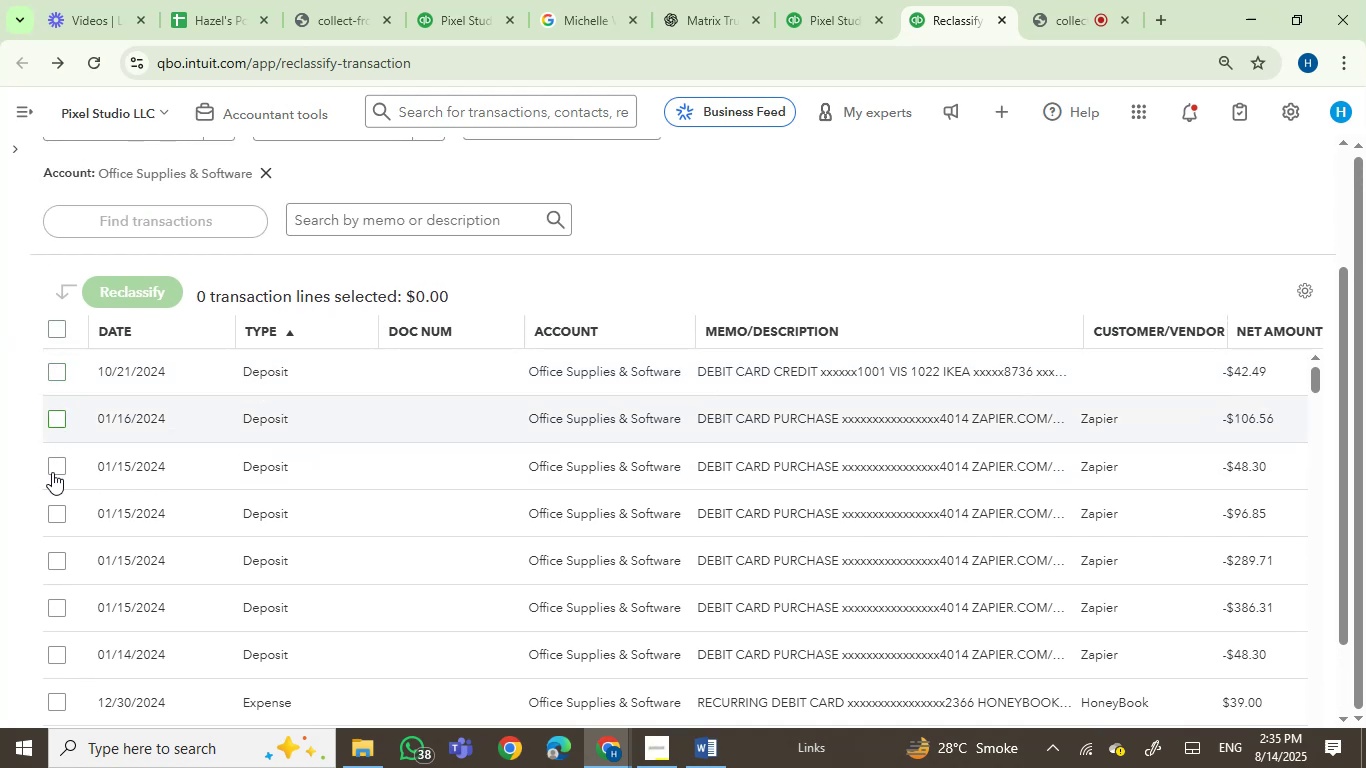 
left_click([53, 472])
 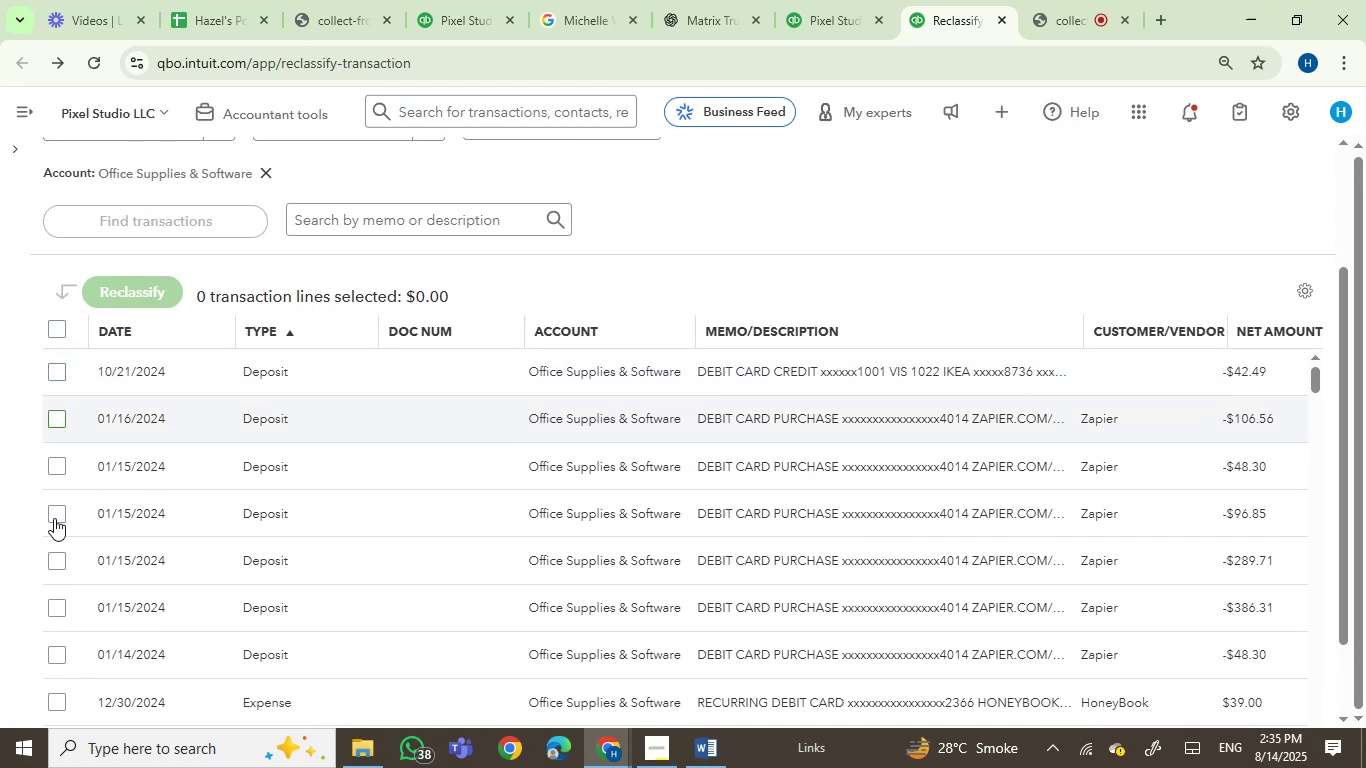 
left_click_drag(start_coordinate=[54, 518], to_coordinate=[54, 524])
 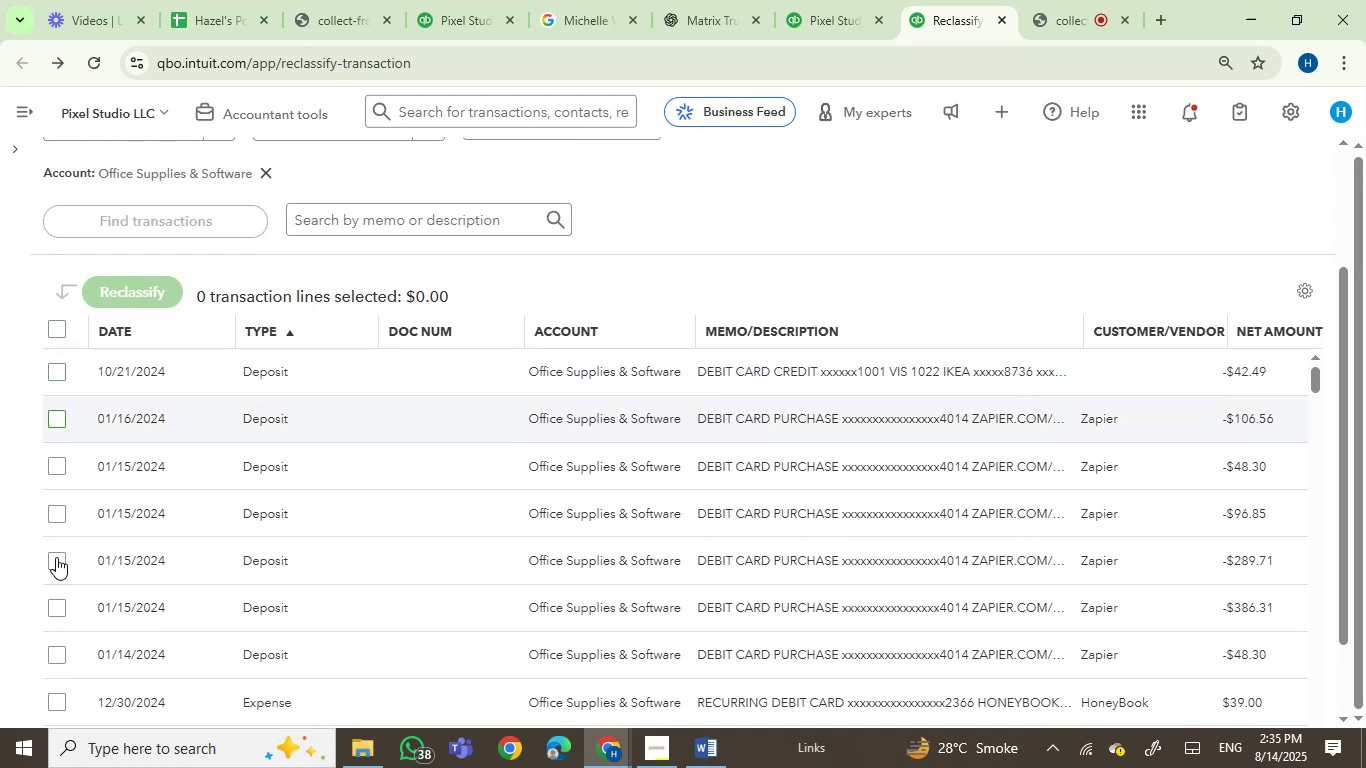 
left_click_drag(start_coordinate=[56, 560], to_coordinate=[56, 567])
 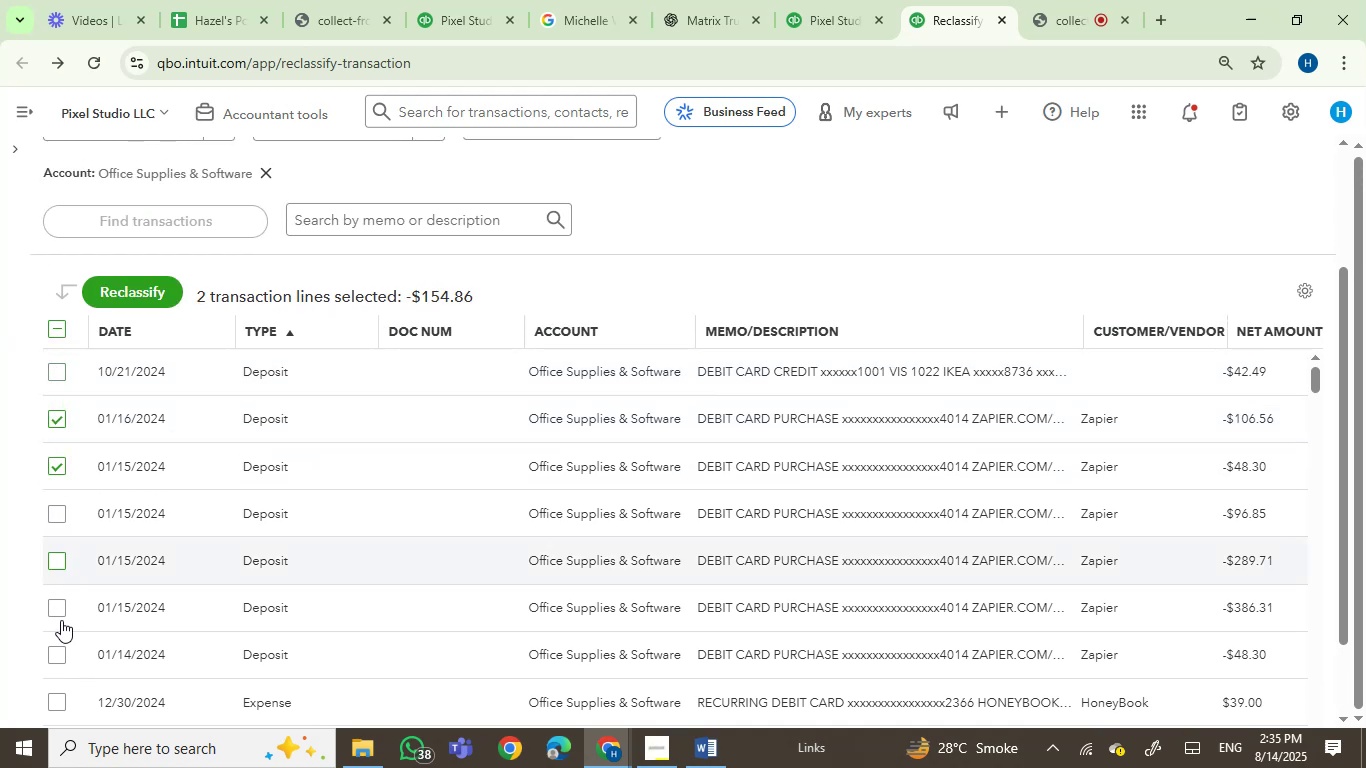 
left_click([62, 615])
 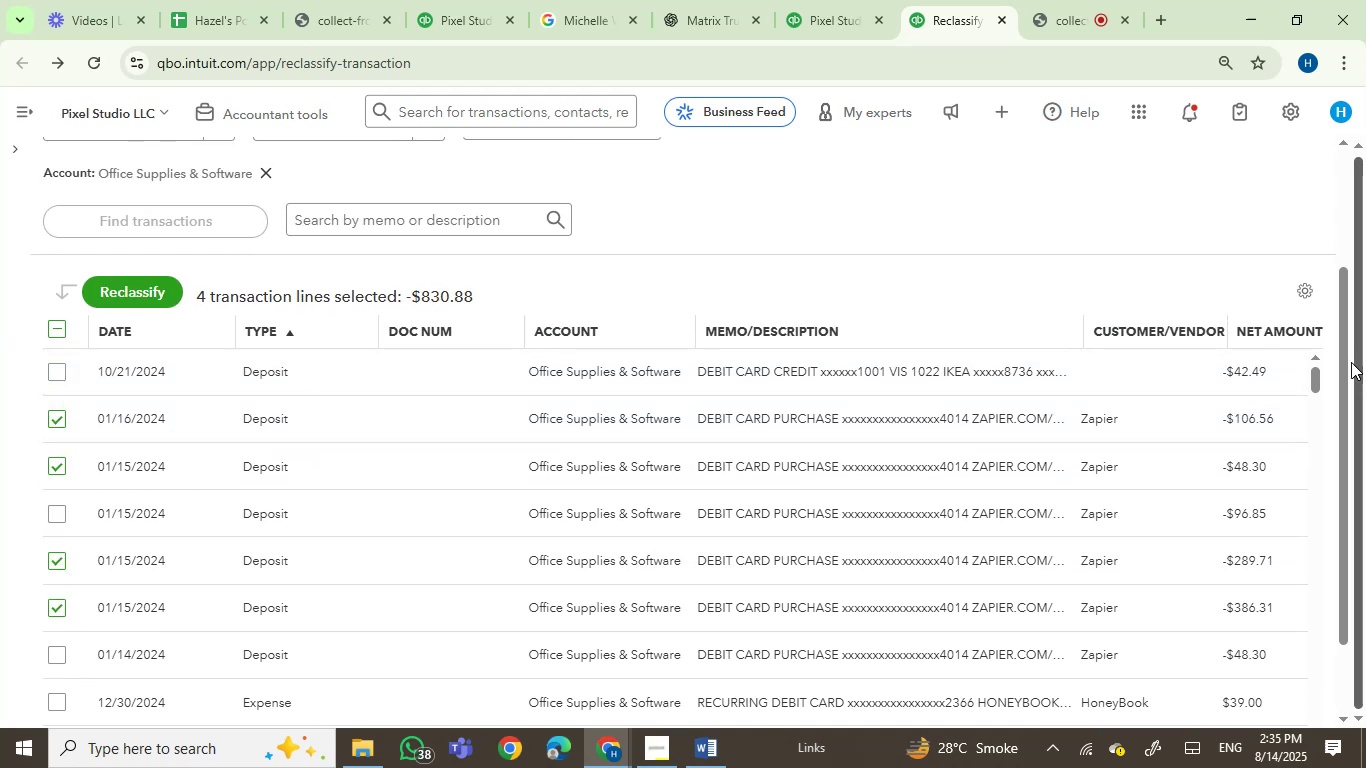 
left_click_drag(start_coordinate=[1340, 371], to_coordinate=[1353, 468])
 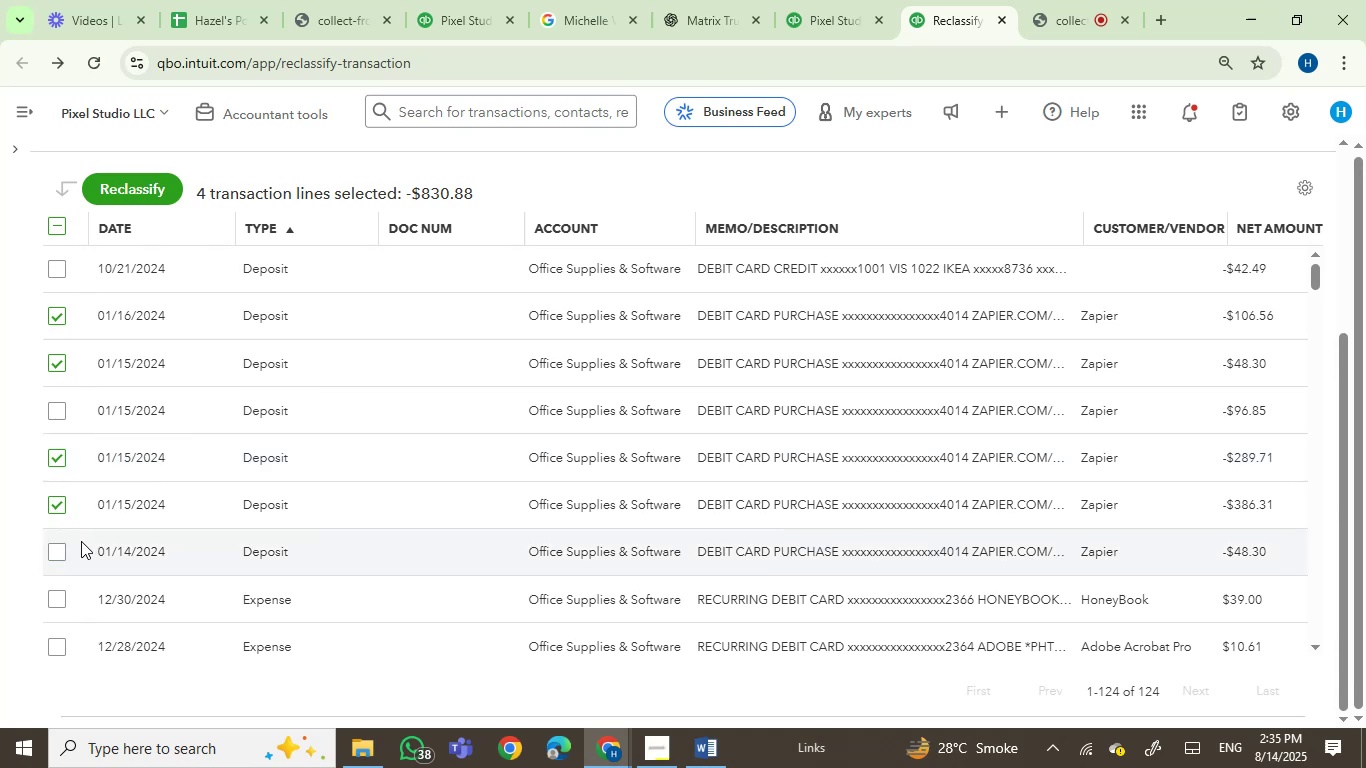 
left_click([57, 554])
 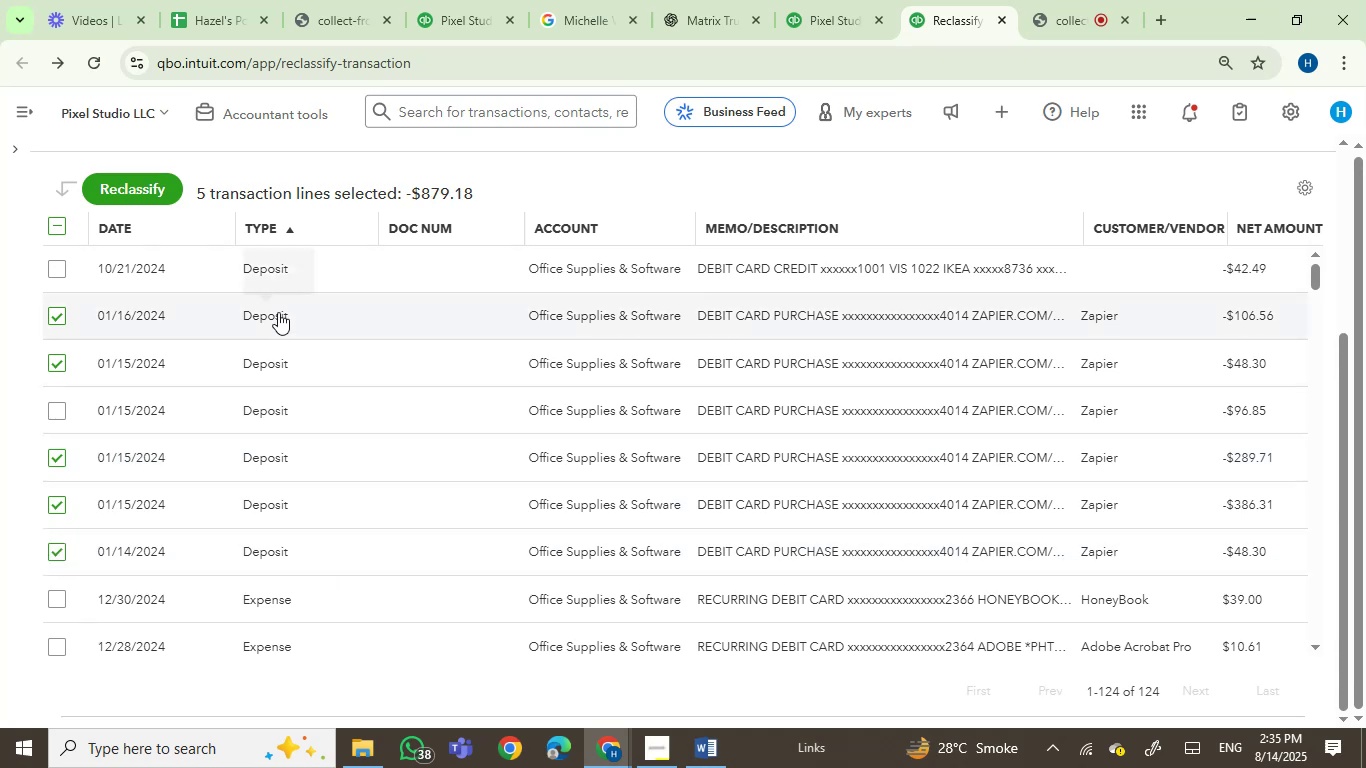 
left_click([119, 187])
 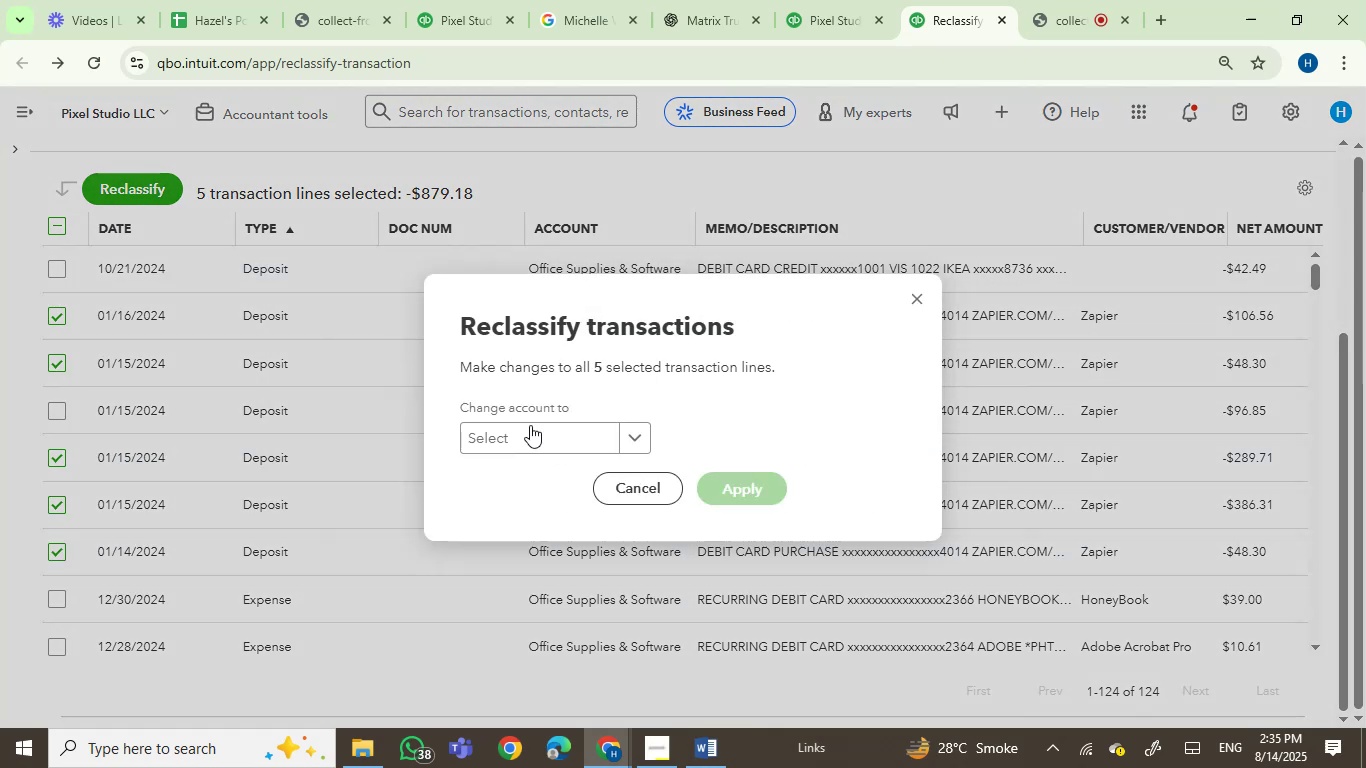 
left_click([525, 428])
 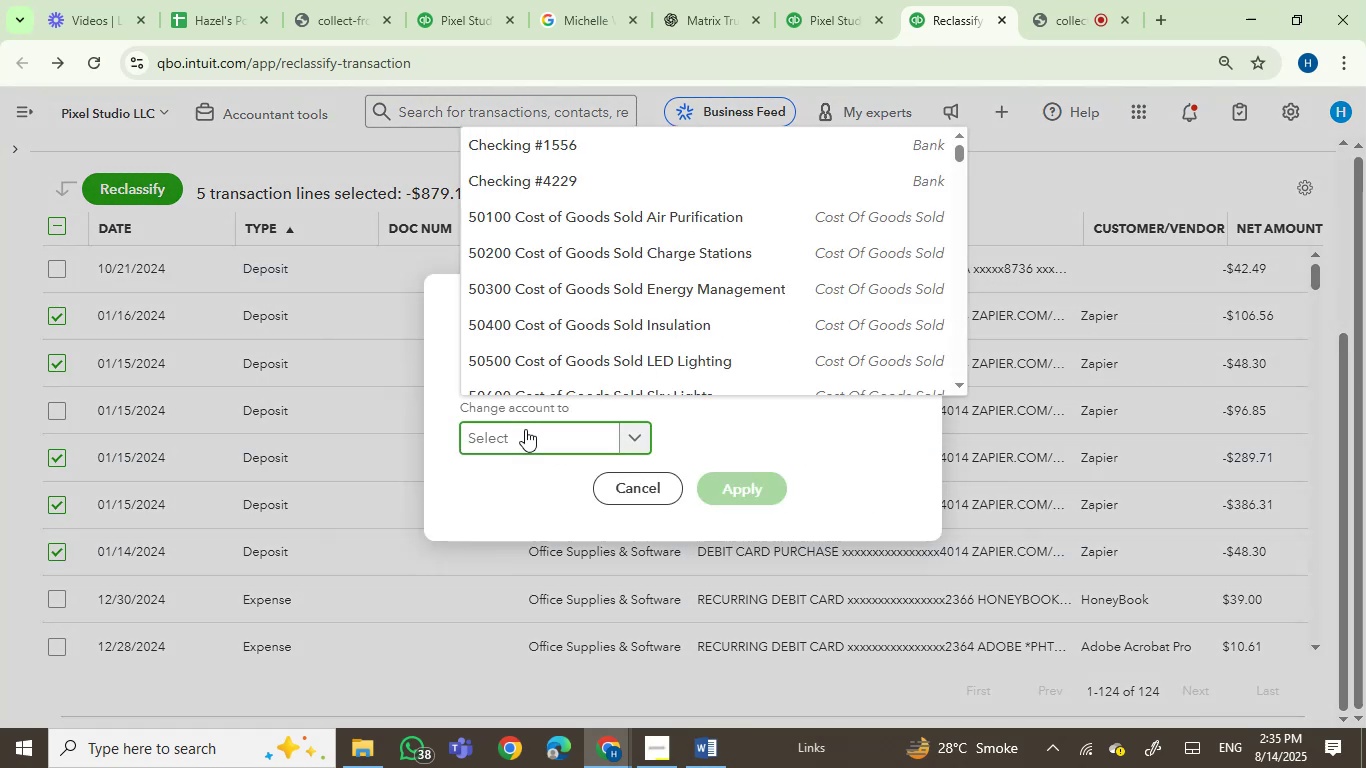 
type(serv)
 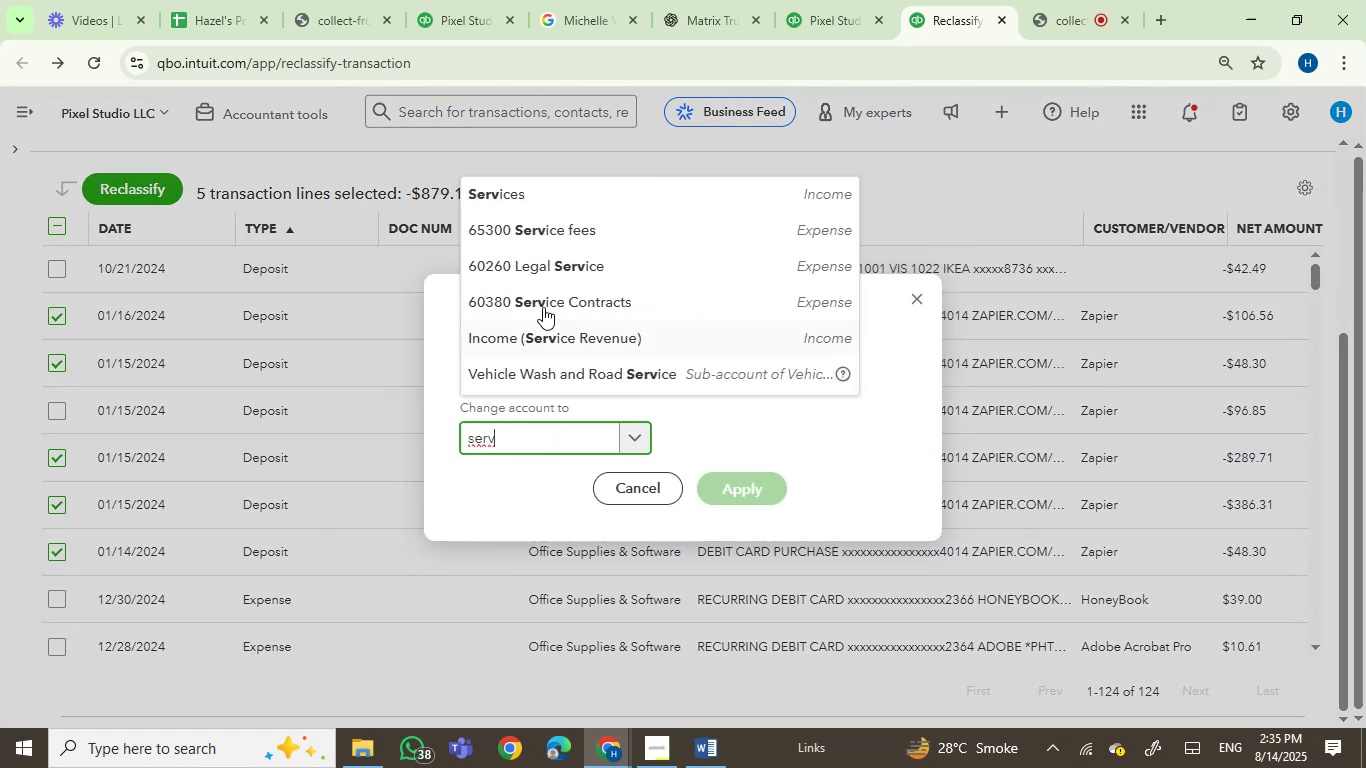 
left_click([523, 186])
 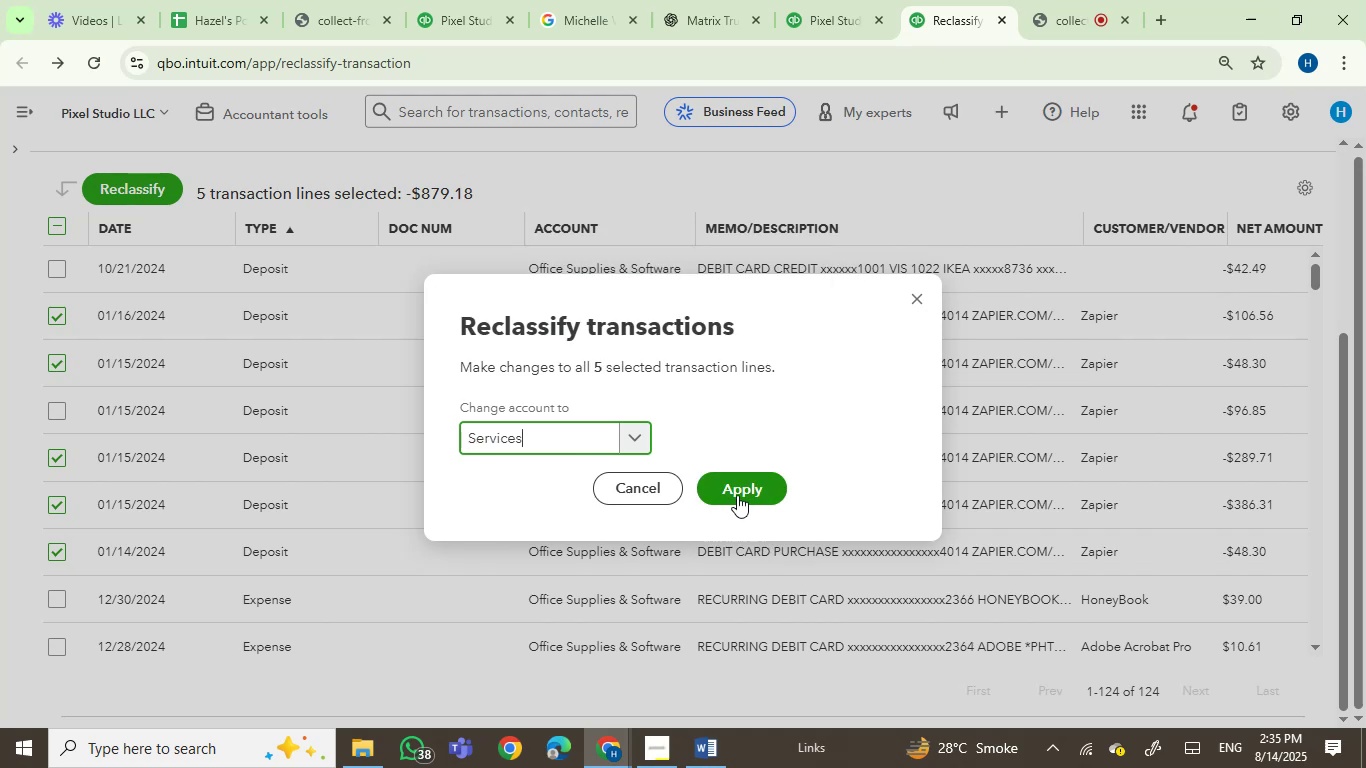 
left_click([746, 492])
 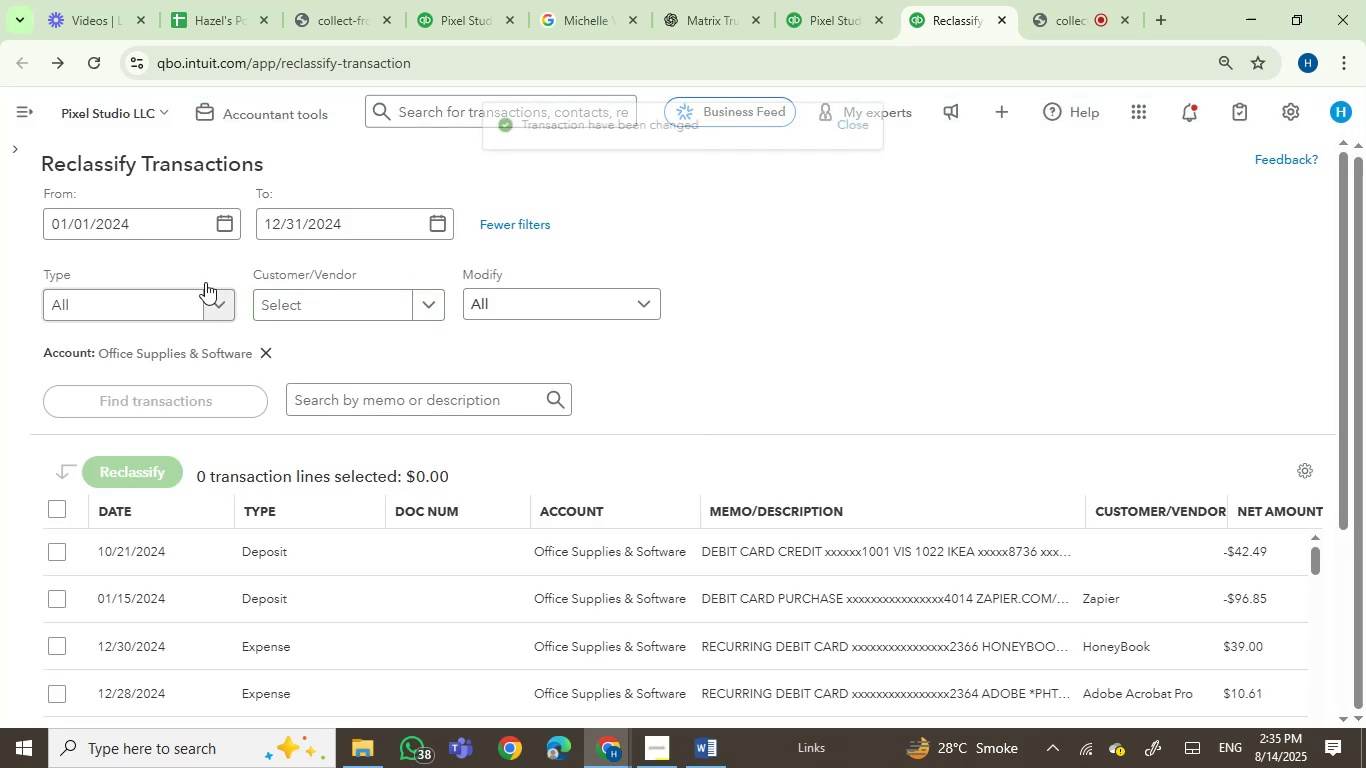 
left_click([11, 141])
 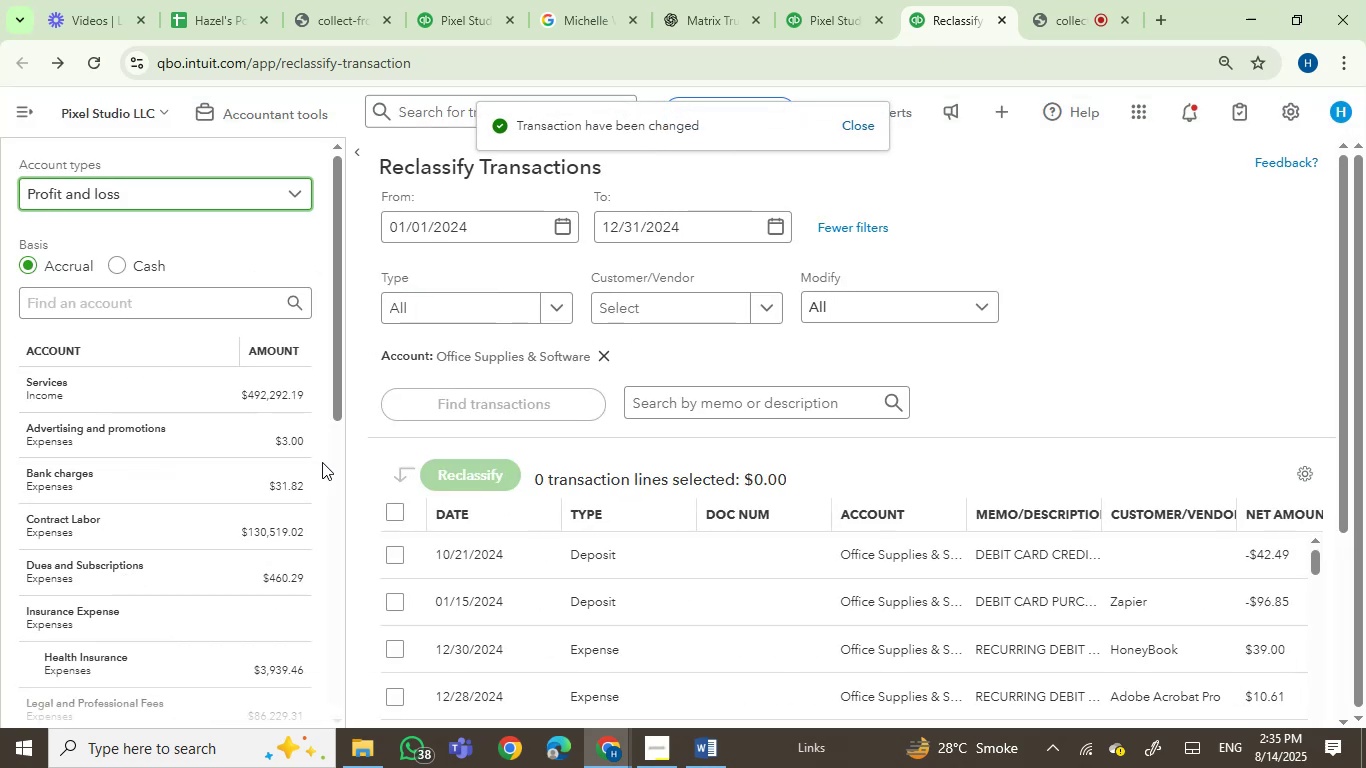 
left_click_drag(start_coordinate=[336, 405], to_coordinate=[331, 577])
 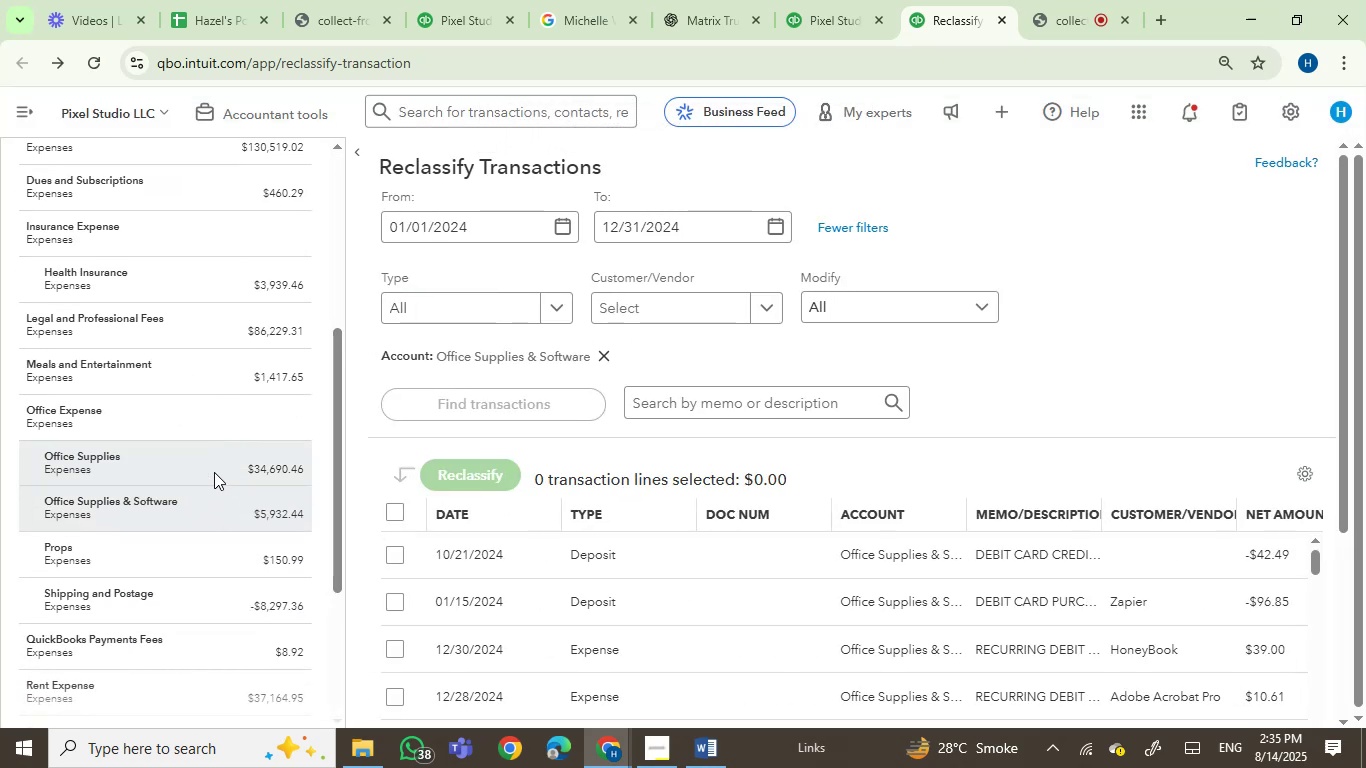 
left_click([225, 466])
 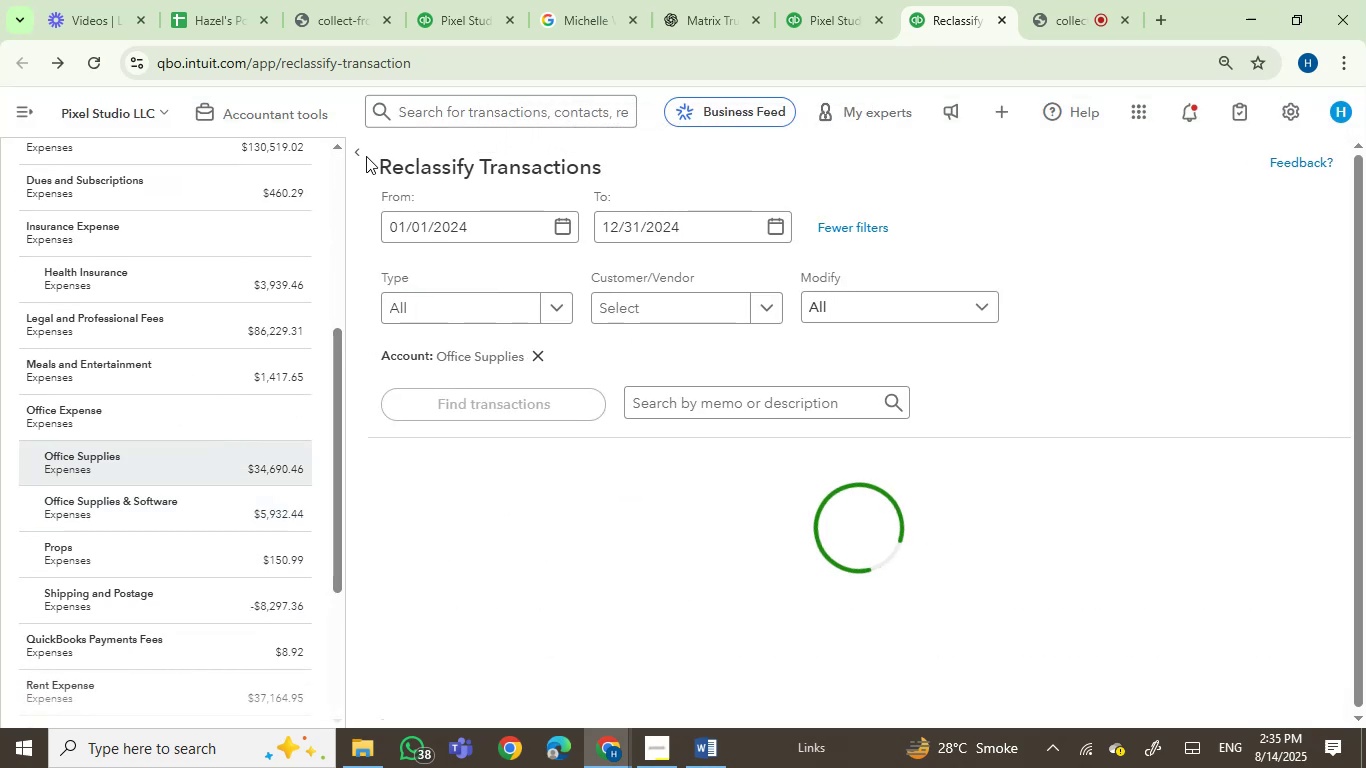 
left_click([361, 149])
 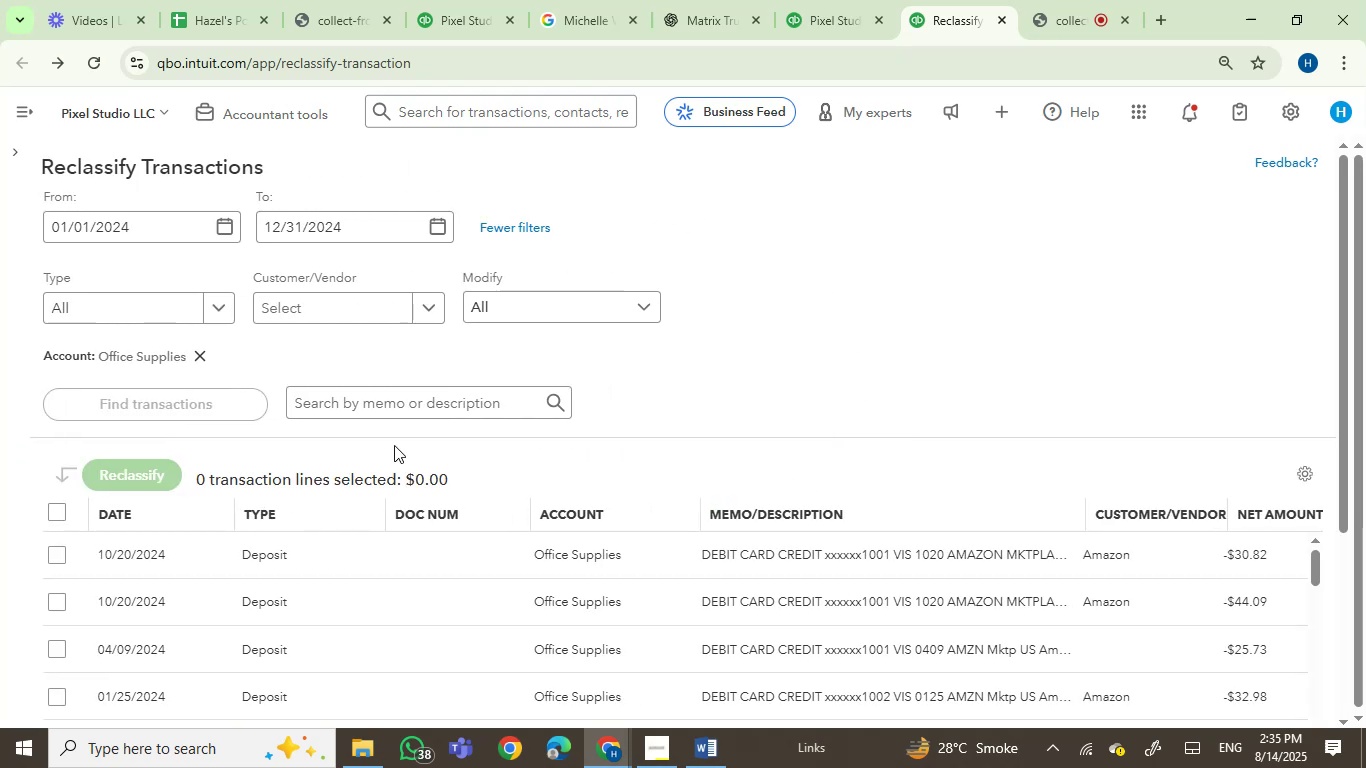 
left_click_drag(start_coordinate=[1339, 427], to_coordinate=[1364, 598])
 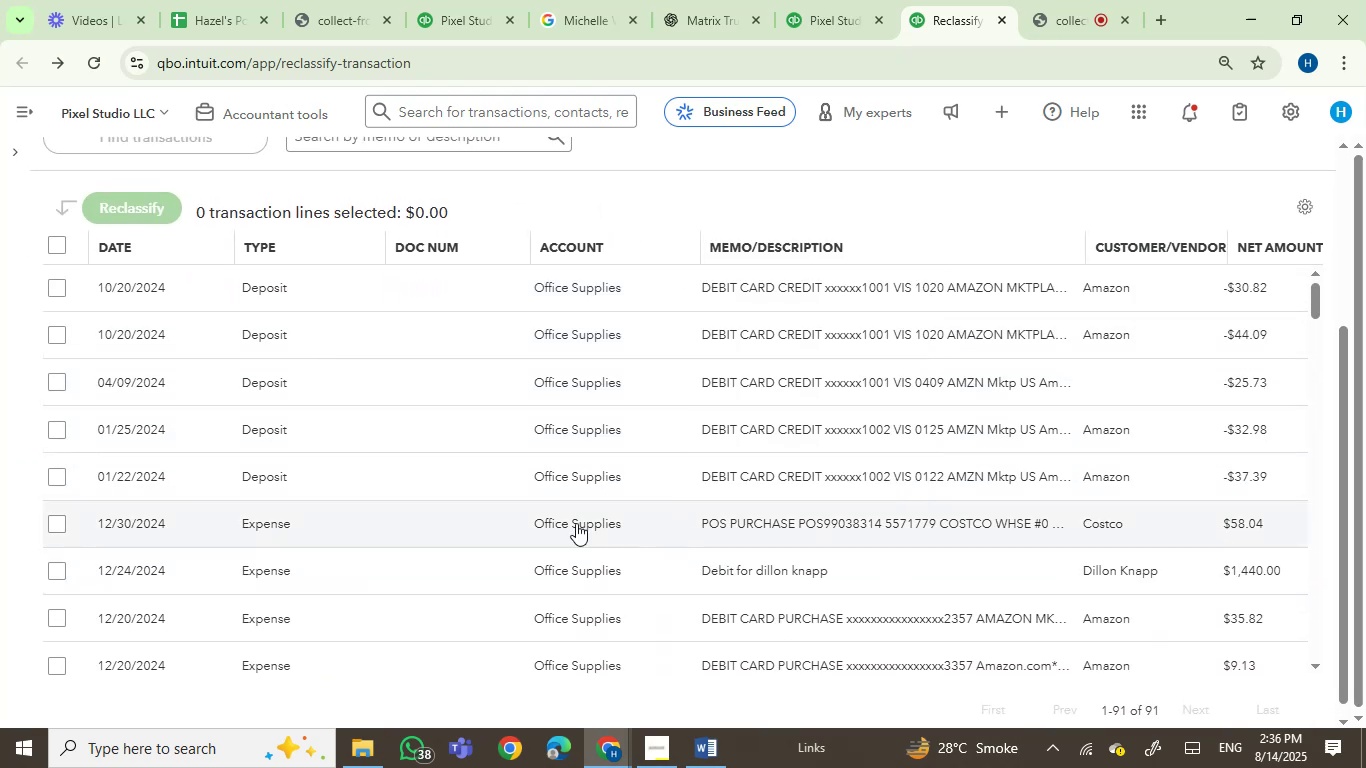 
left_click([977, 242])
 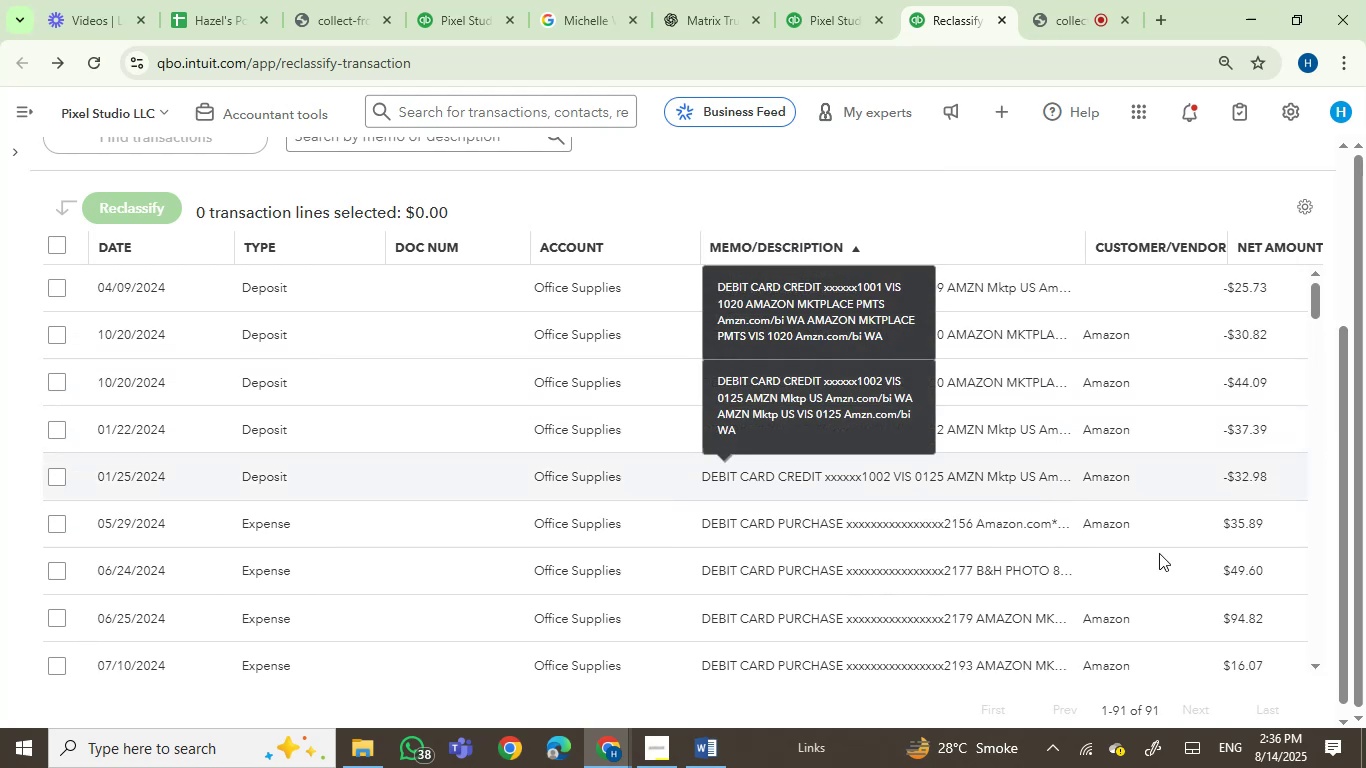 
left_click_drag(start_coordinate=[1314, 306], to_coordinate=[1350, 681])
 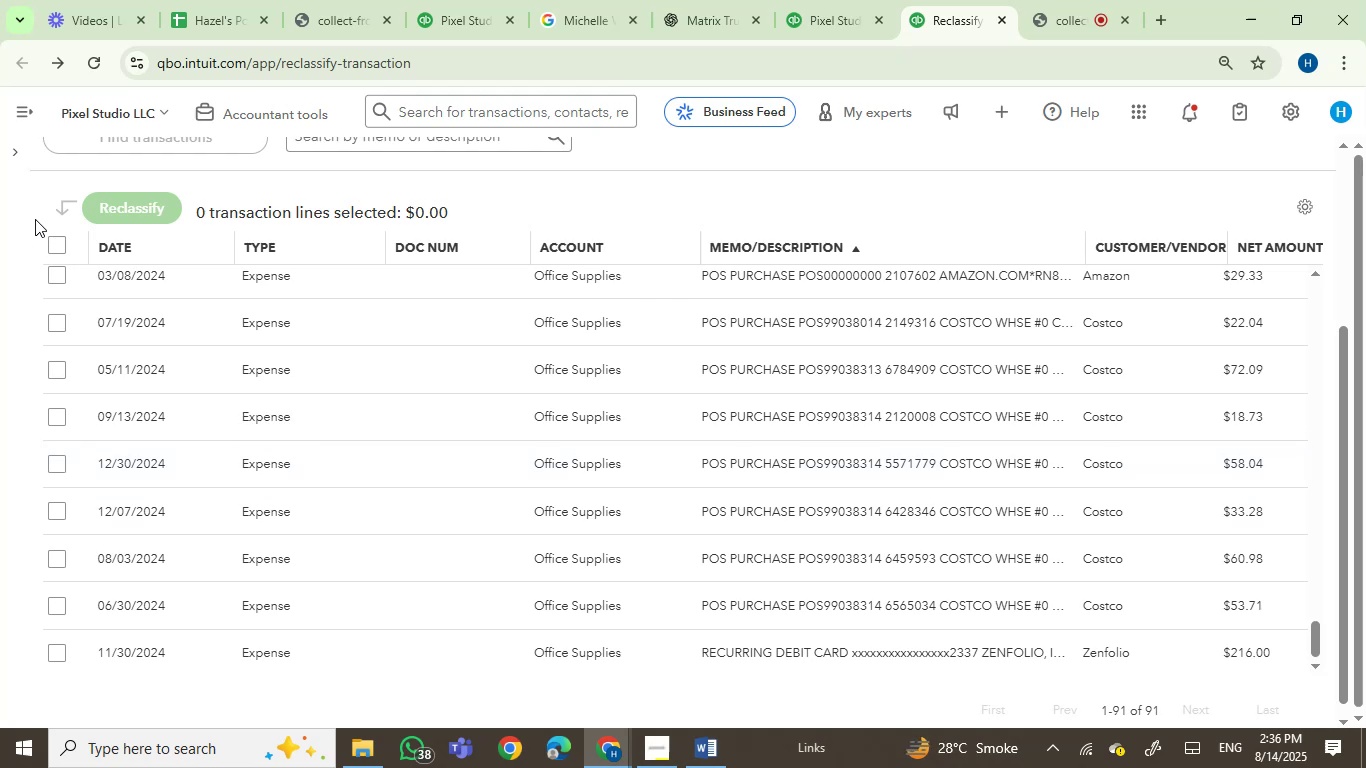 
left_click([15, 153])
 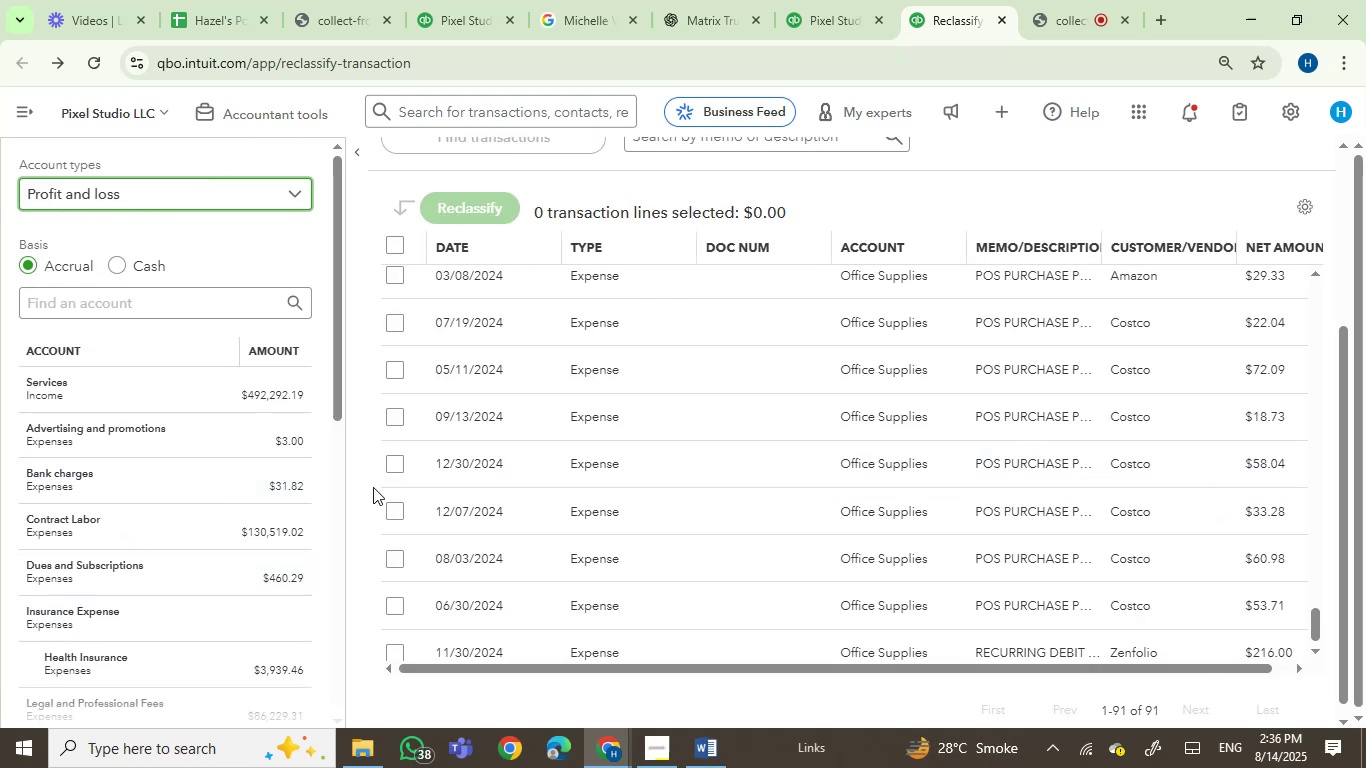 
left_click_drag(start_coordinate=[342, 408], to_coordinate=[370, 462])
 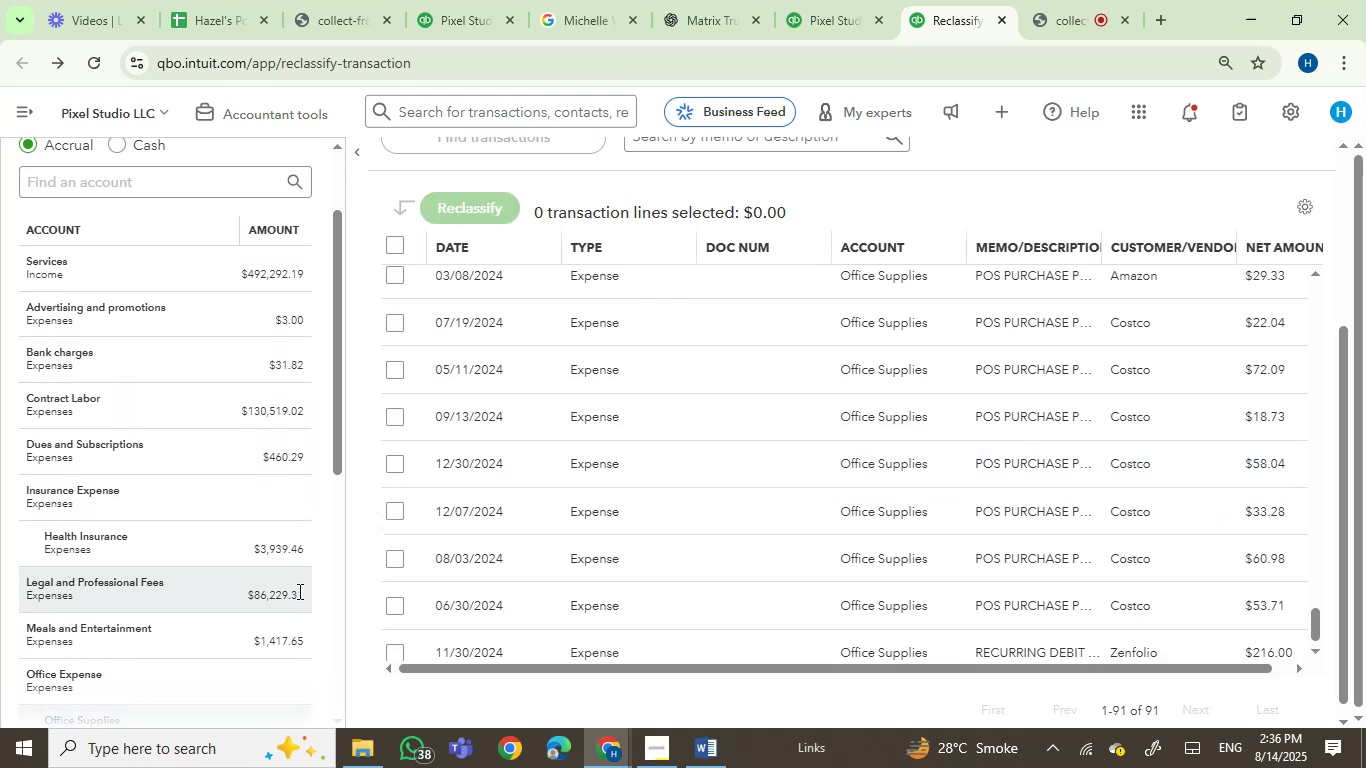 
left_click([286, 590])
 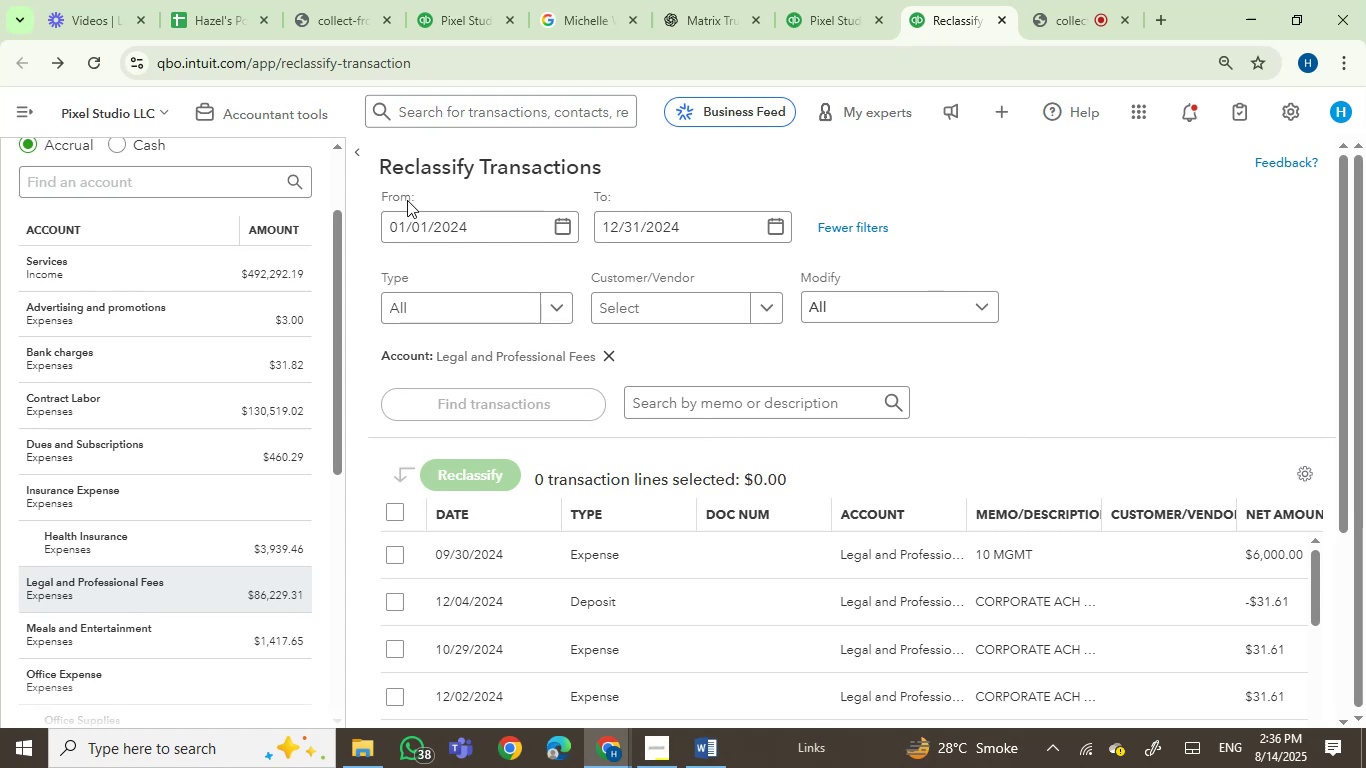 
left_click([362, 149])
 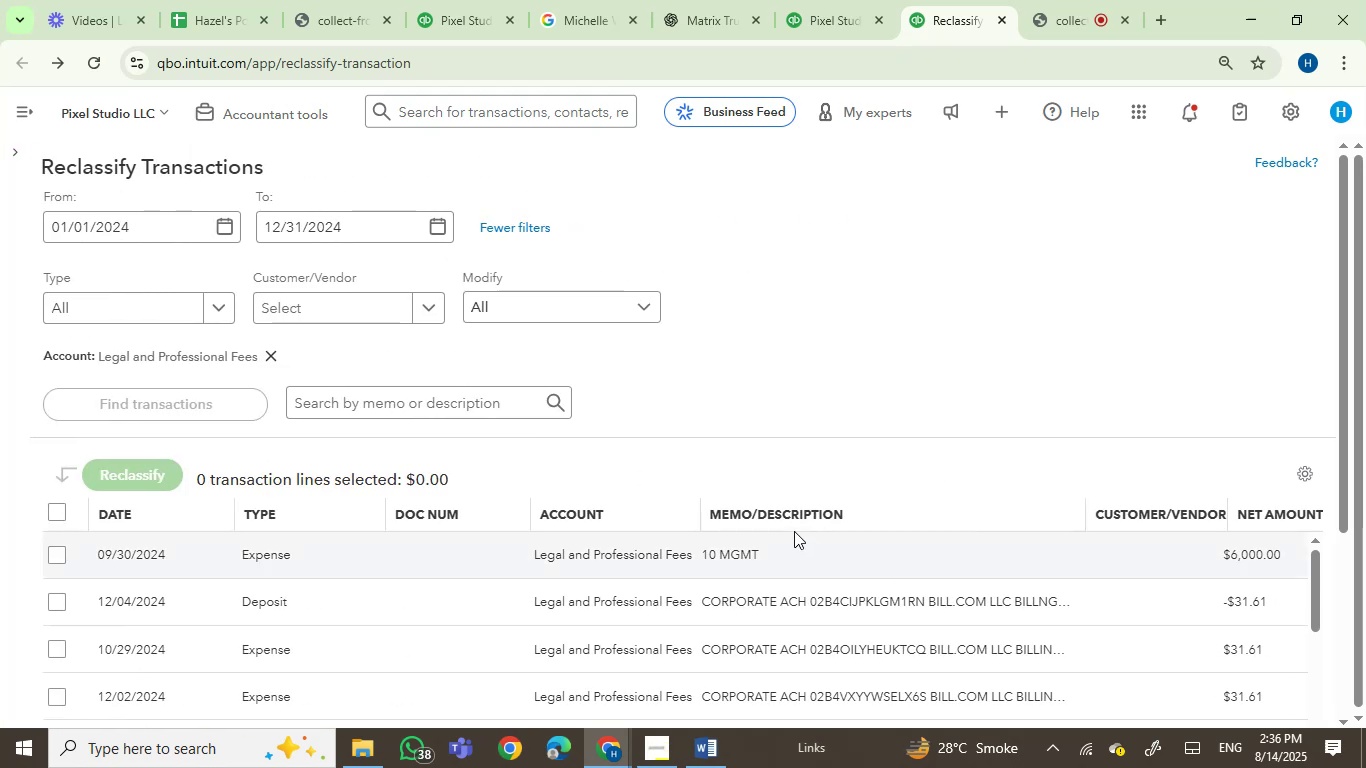 
left_click([791, 516])
 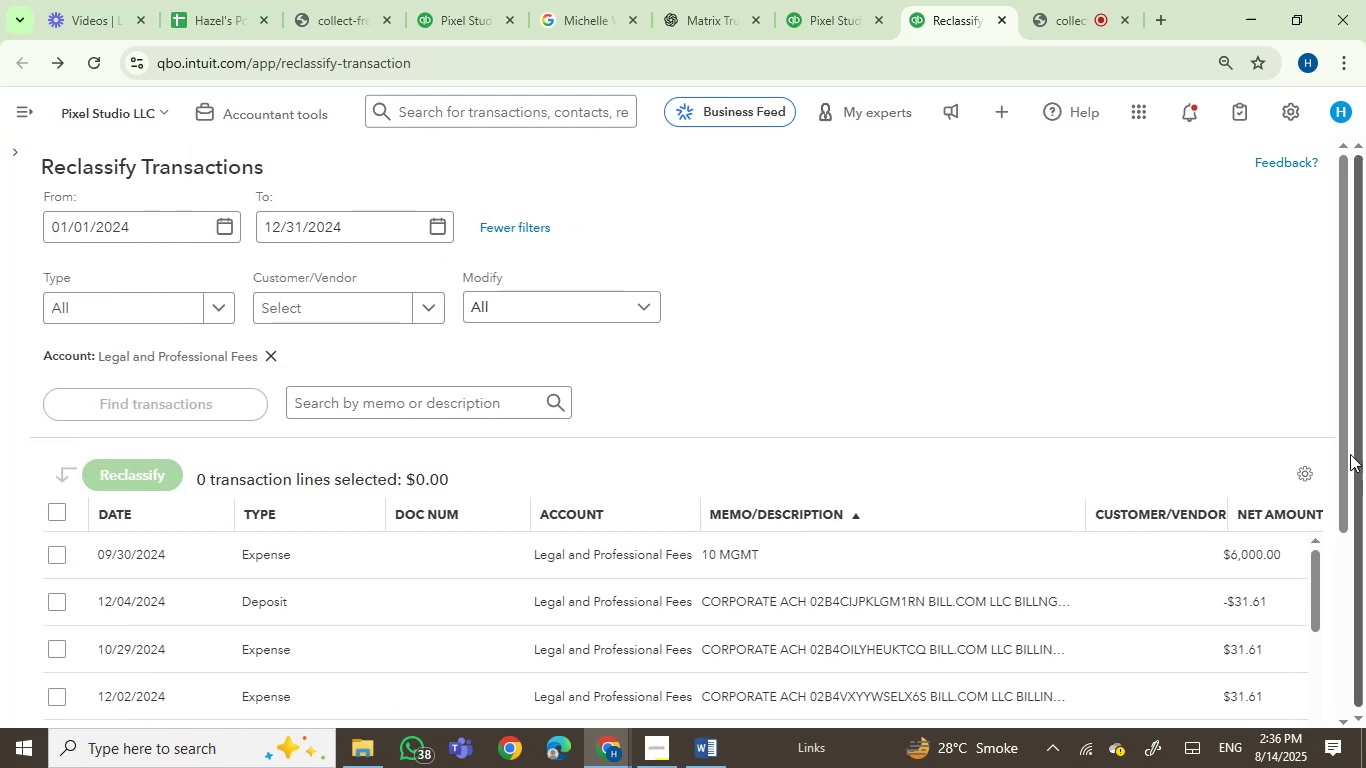 
left_click_drag(start_coordinate=[1346, 446], to_coordinate=[1349, 556])
 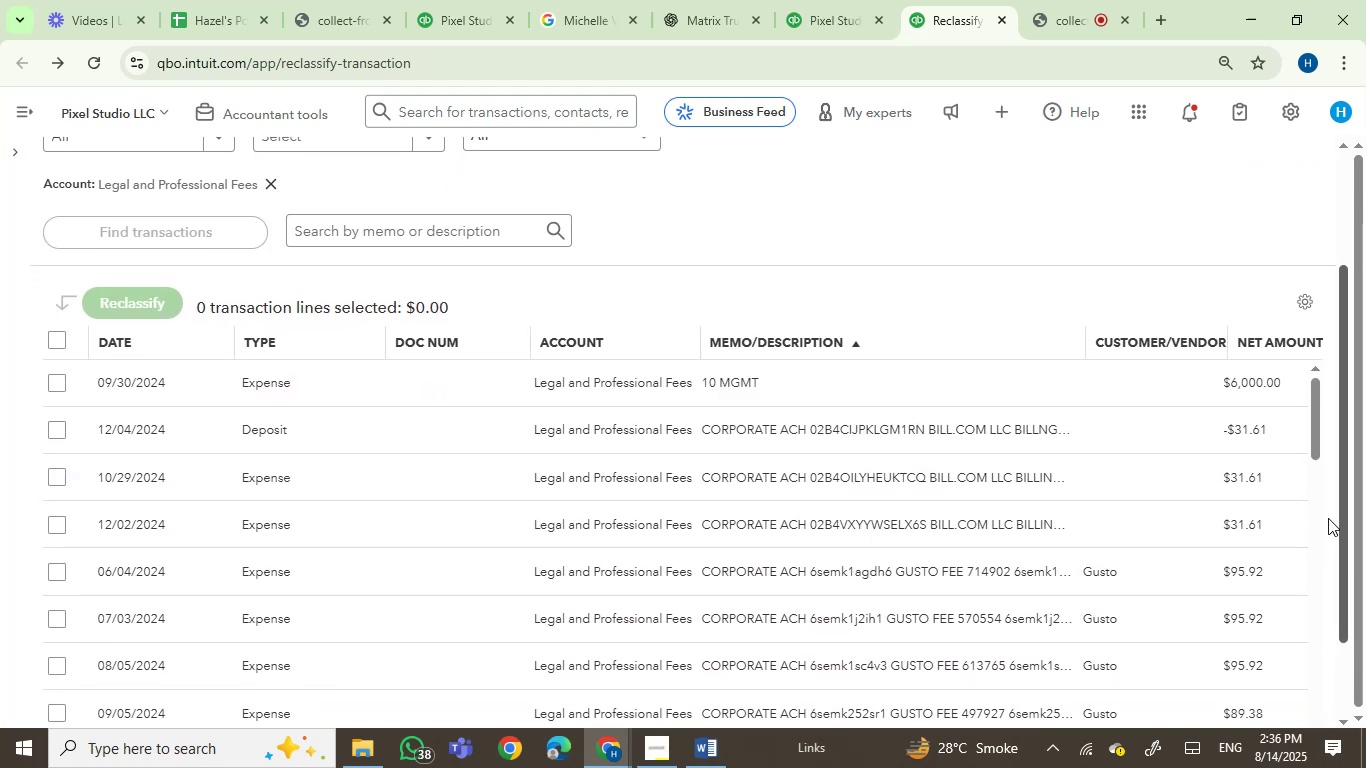 
left_click_drag(start_coordinate=[1342, 466], to_coordinate=[1355, 552])
 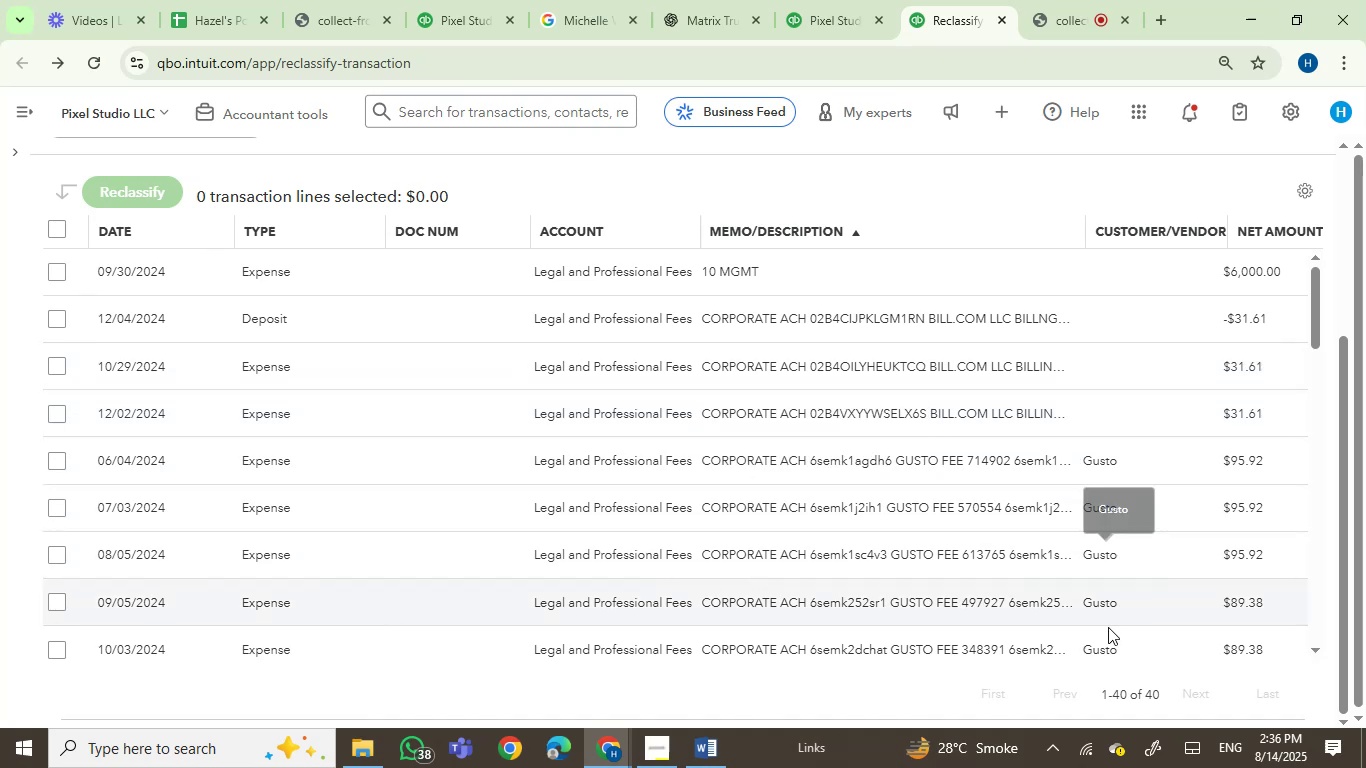 
double_click([1318, 650])
 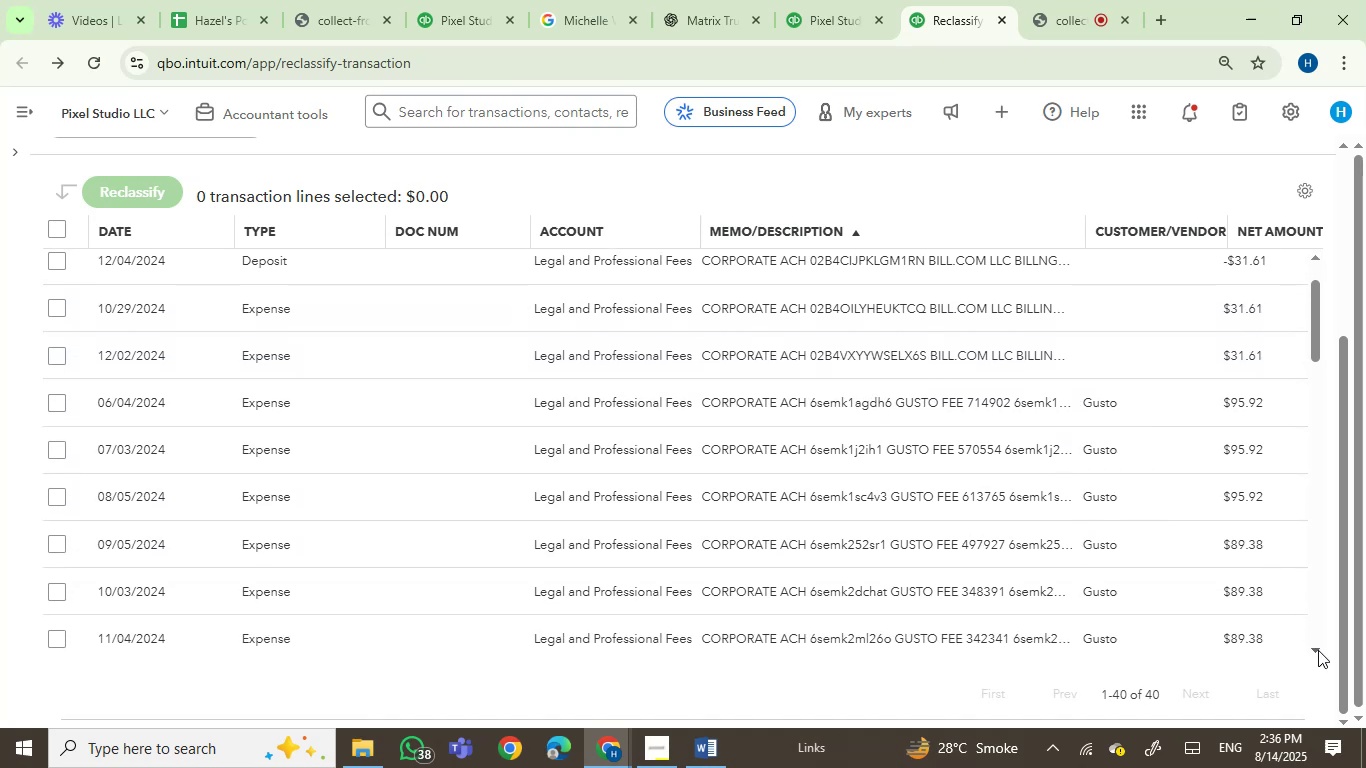 
triple_click([1318, 650])
 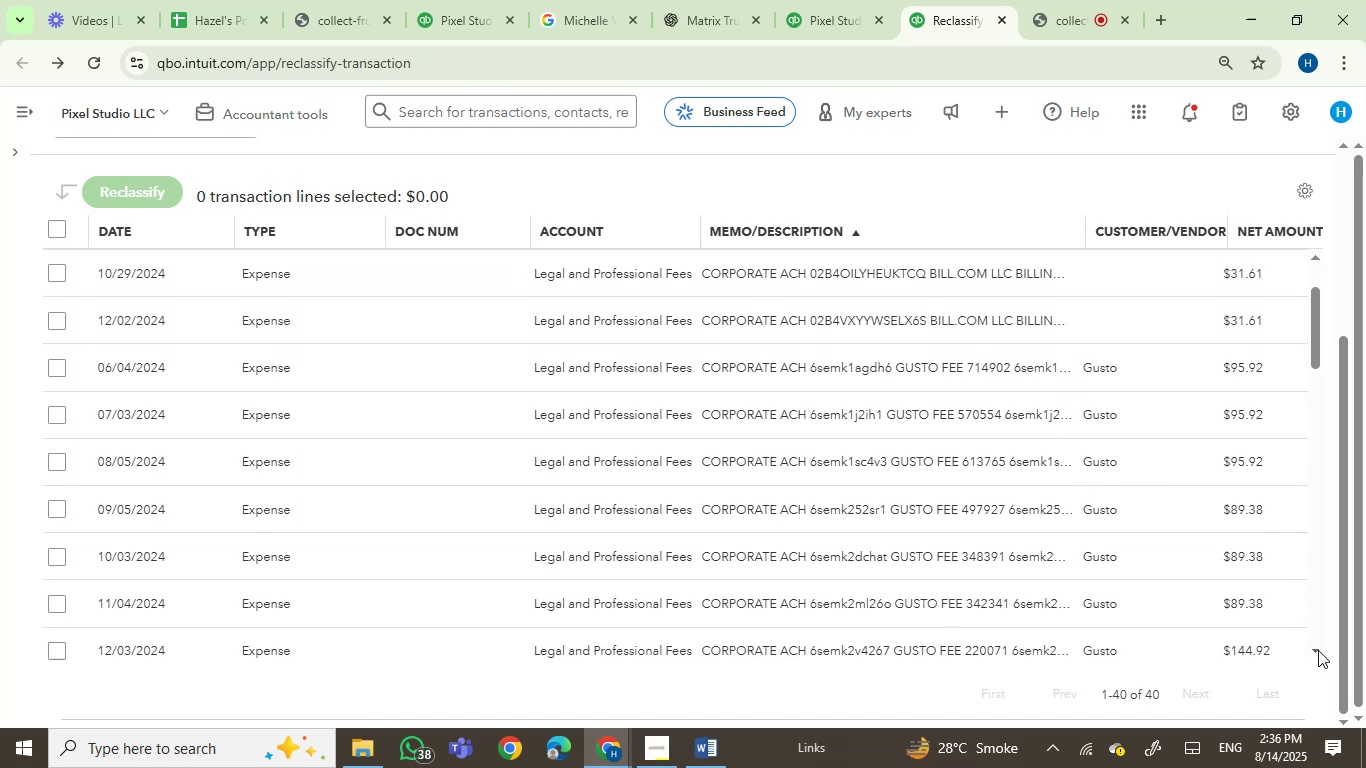 
triple_click([1318, 650])
 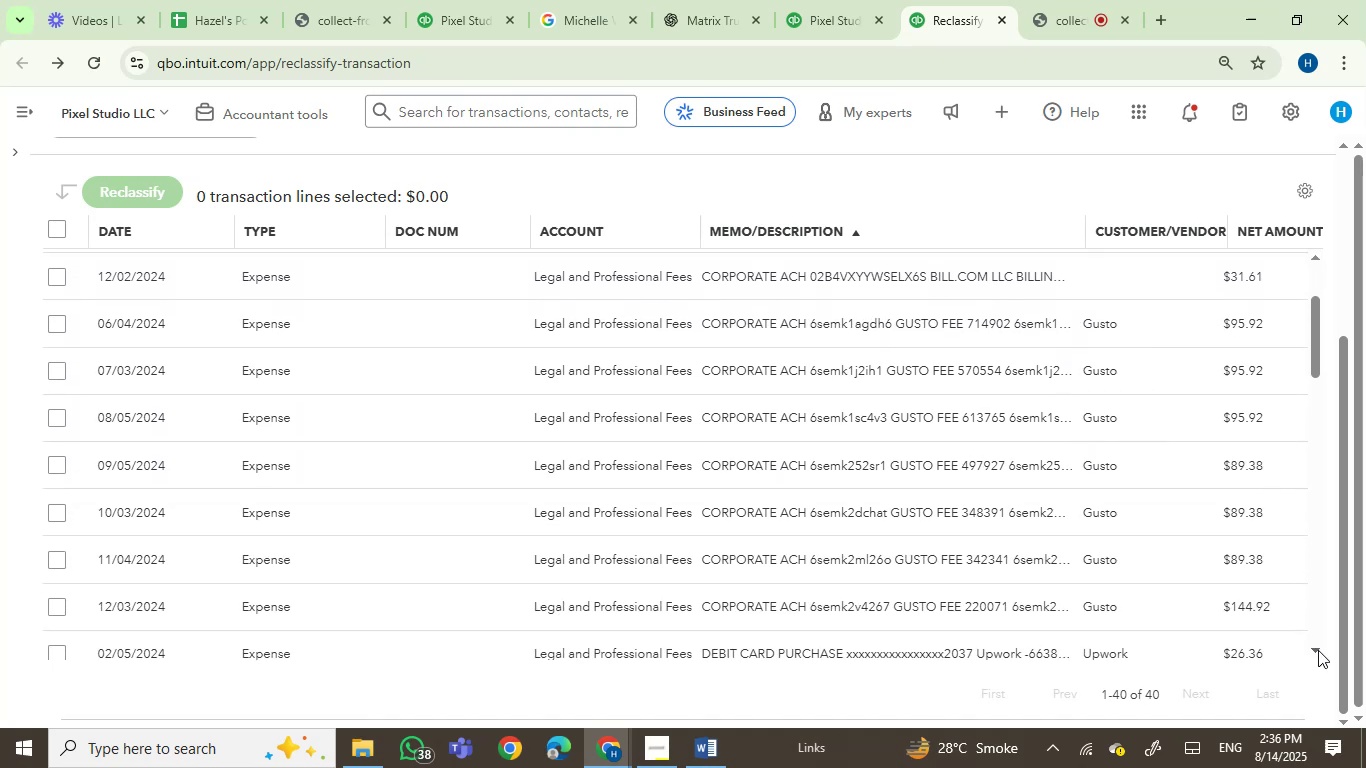 
triple_click([1318, 650])
 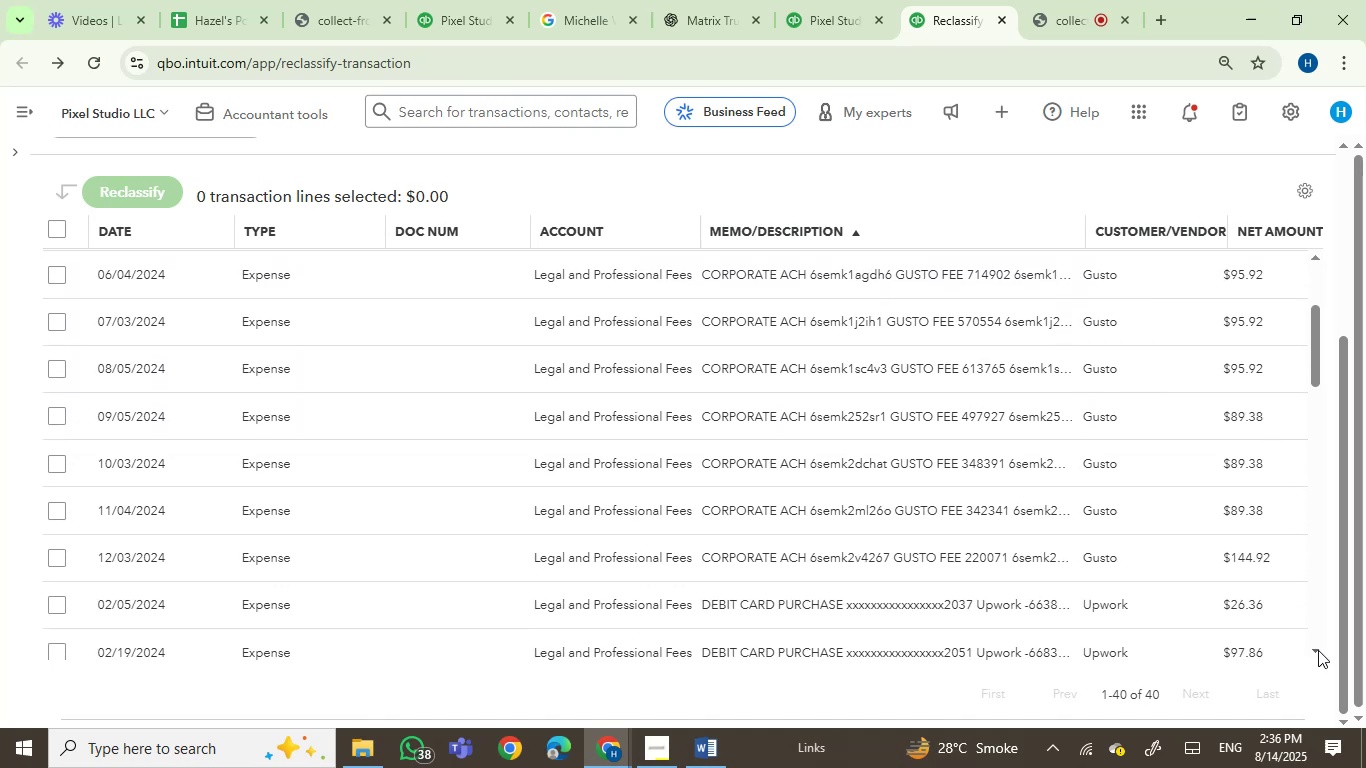 
triple_click([1318, 650])
 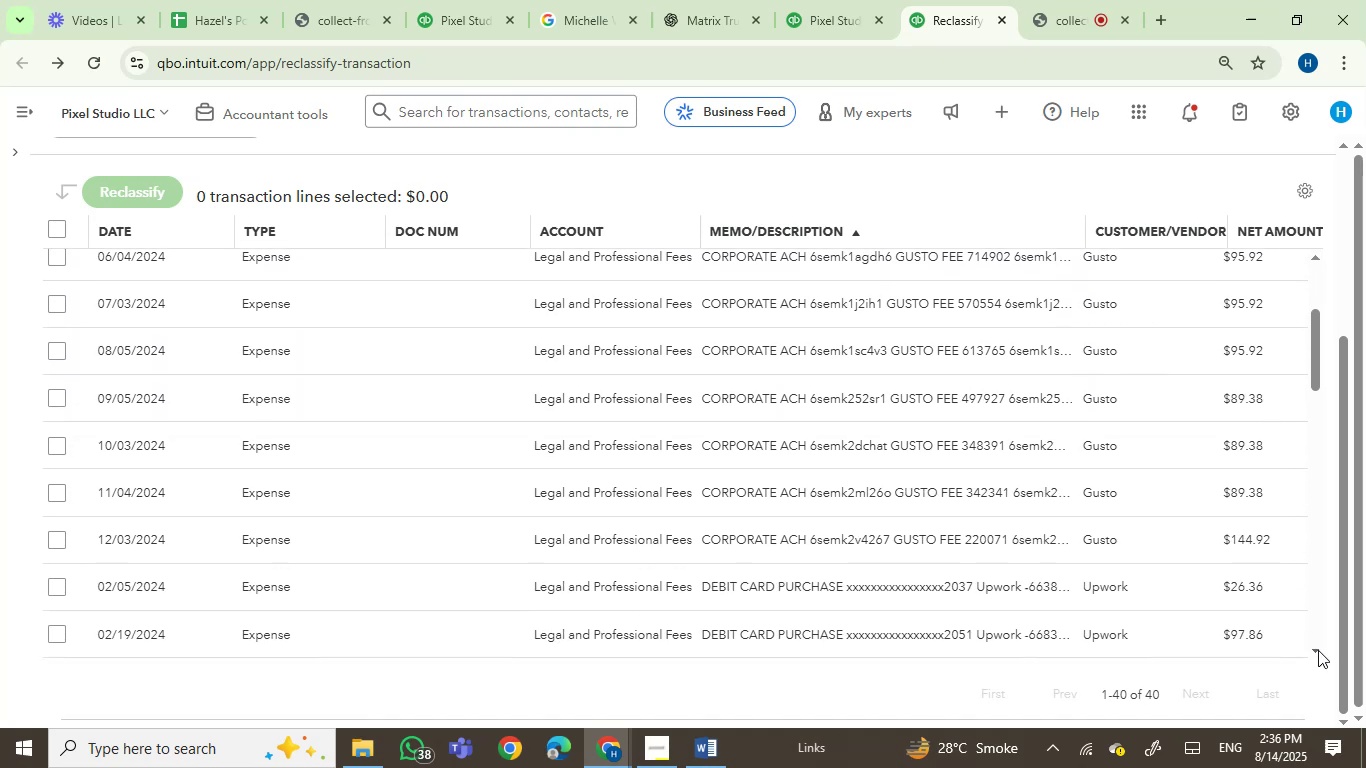 
triple_click([1318, 650])
 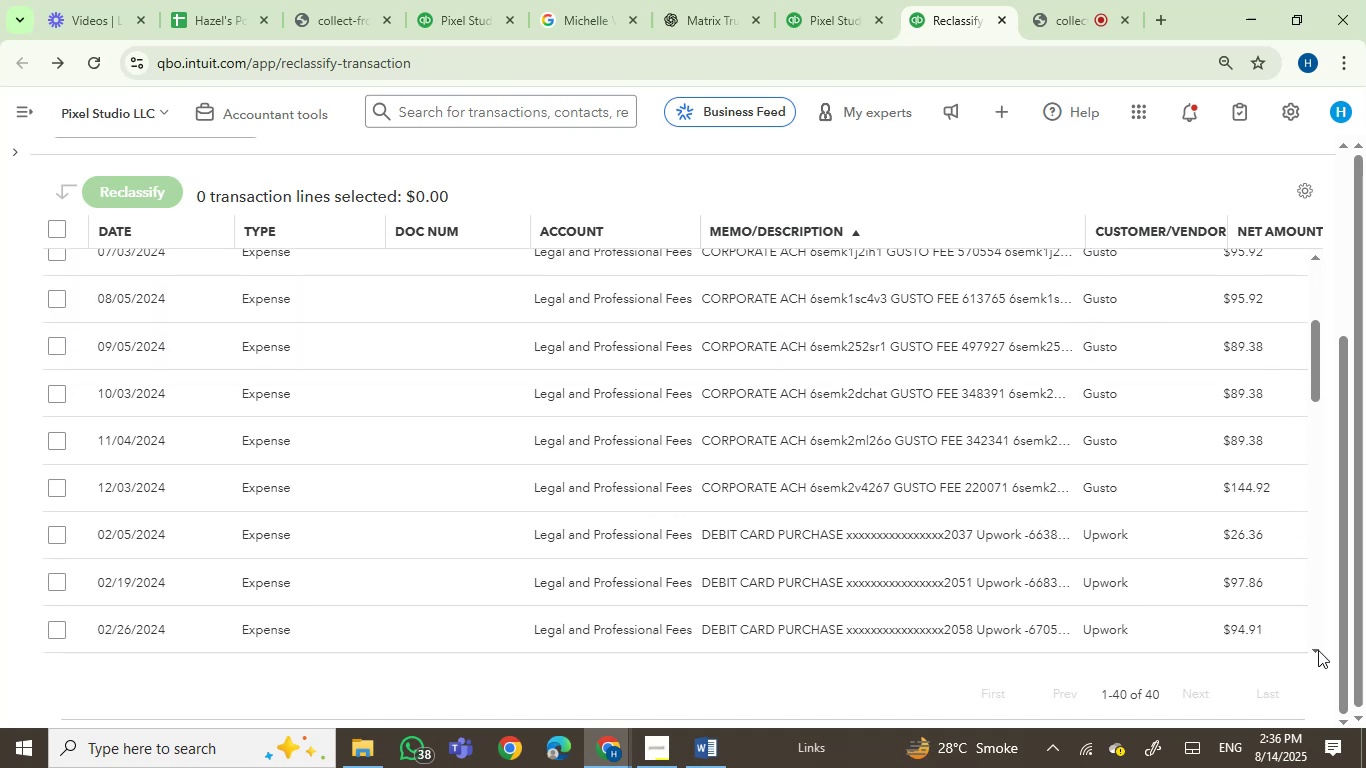 
triple_click([1318, 650])
 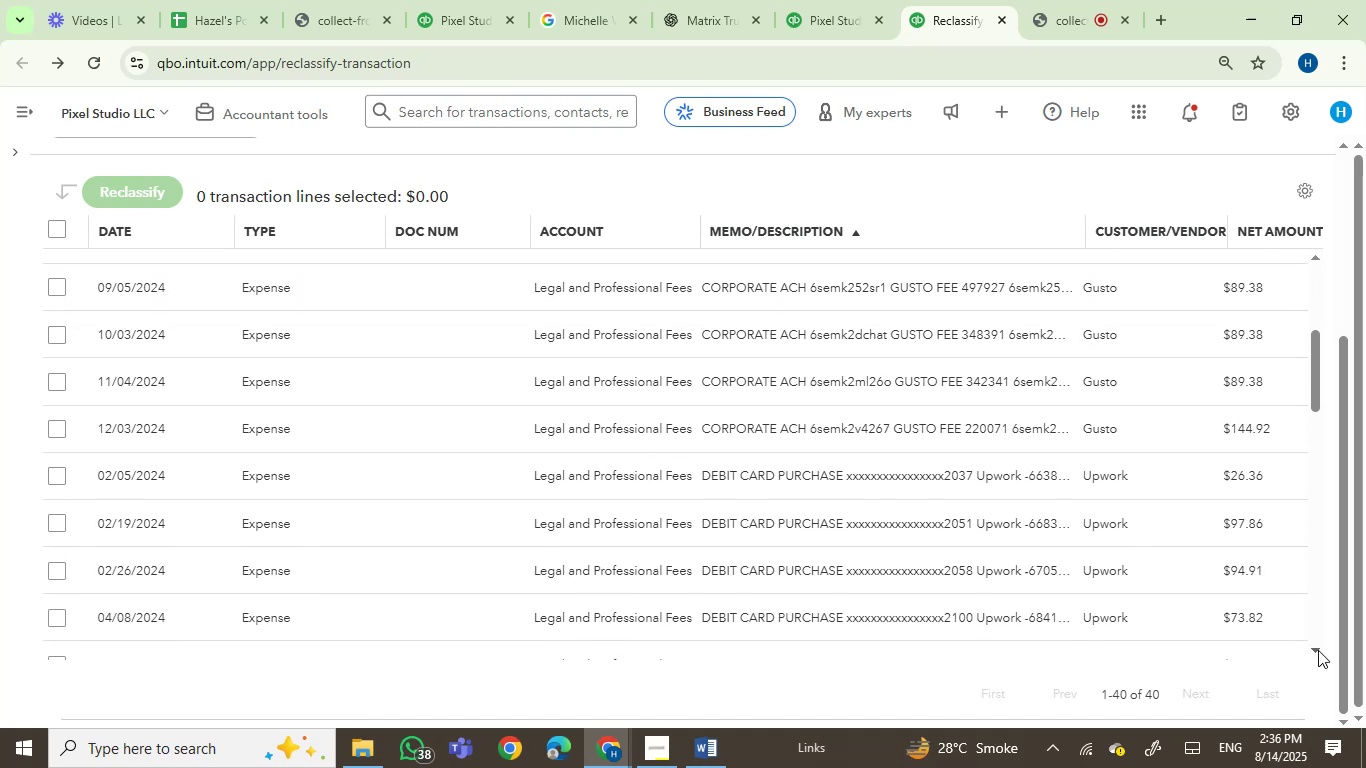 
triple_click([1318, 650])
 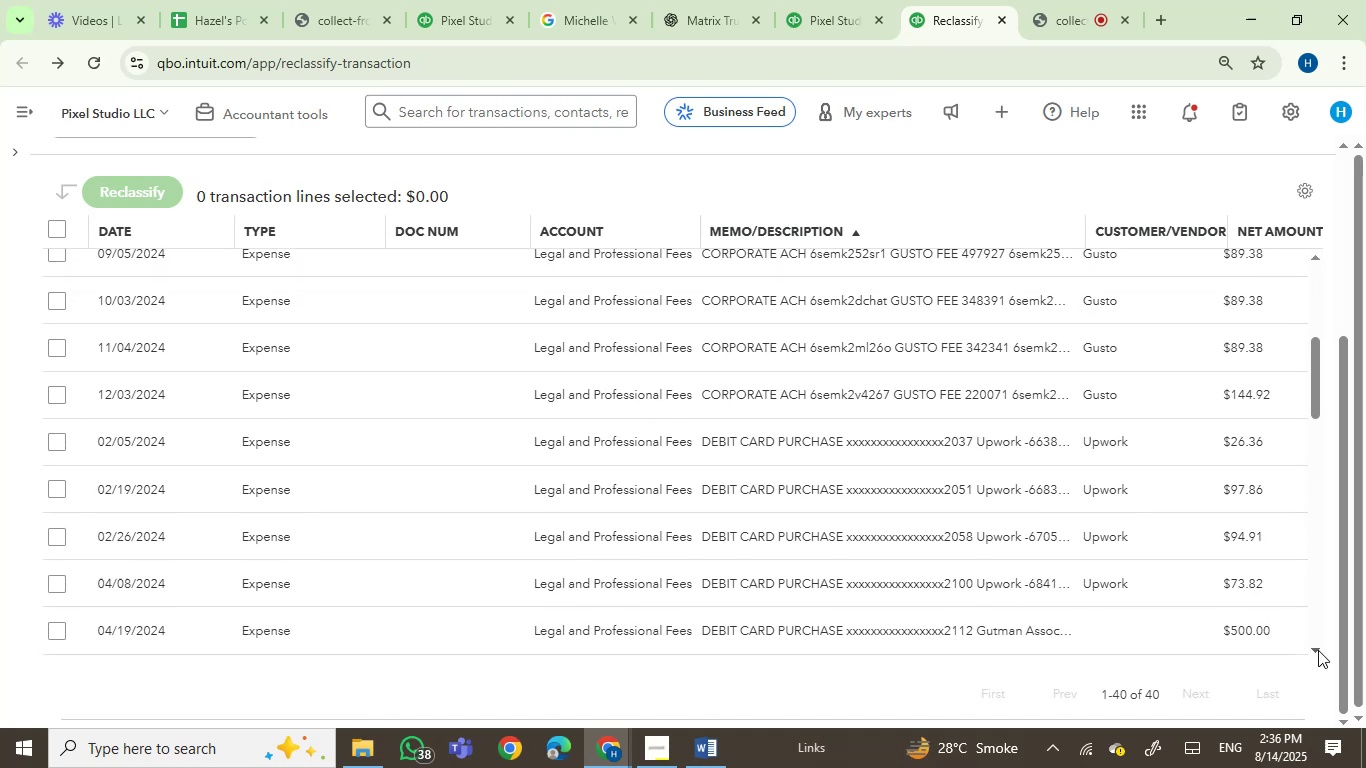 
triple_click([1318, 650])
 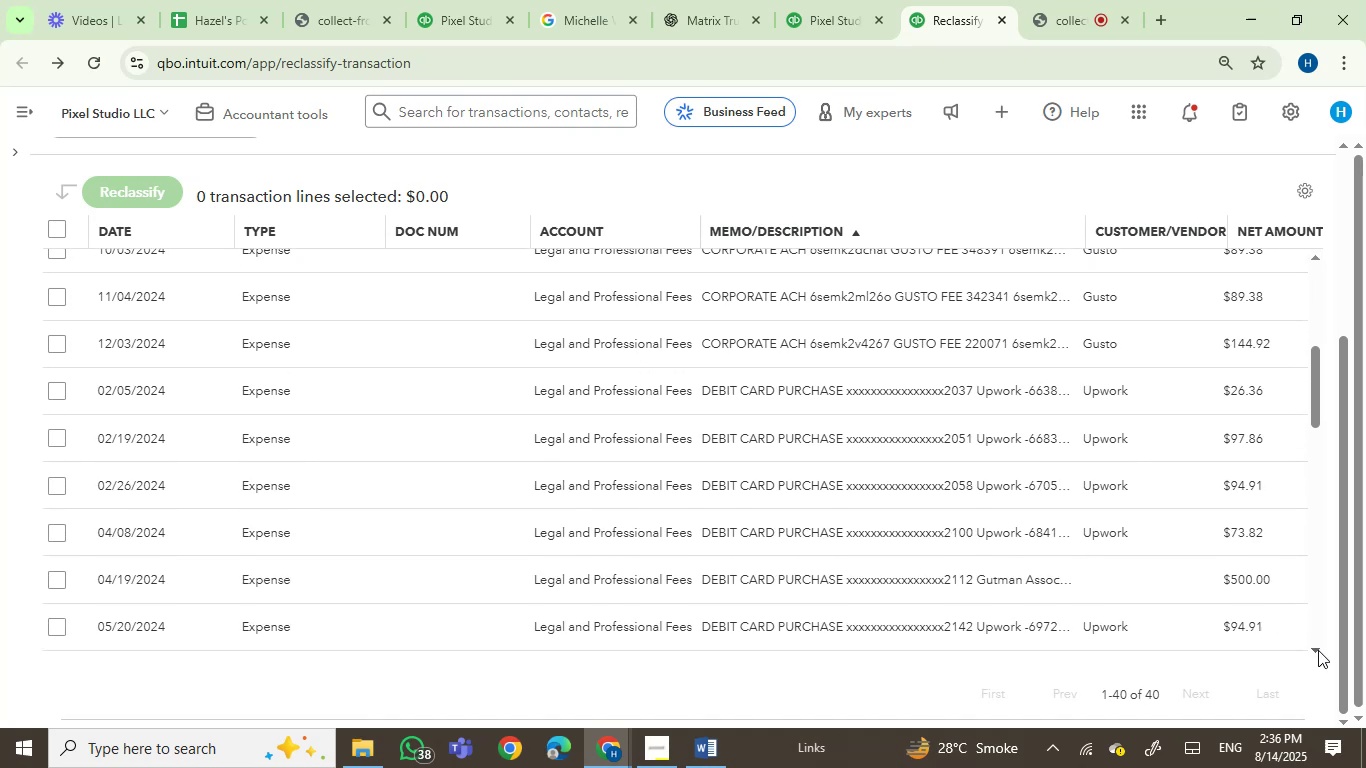 
triple_click([1318, 650])
 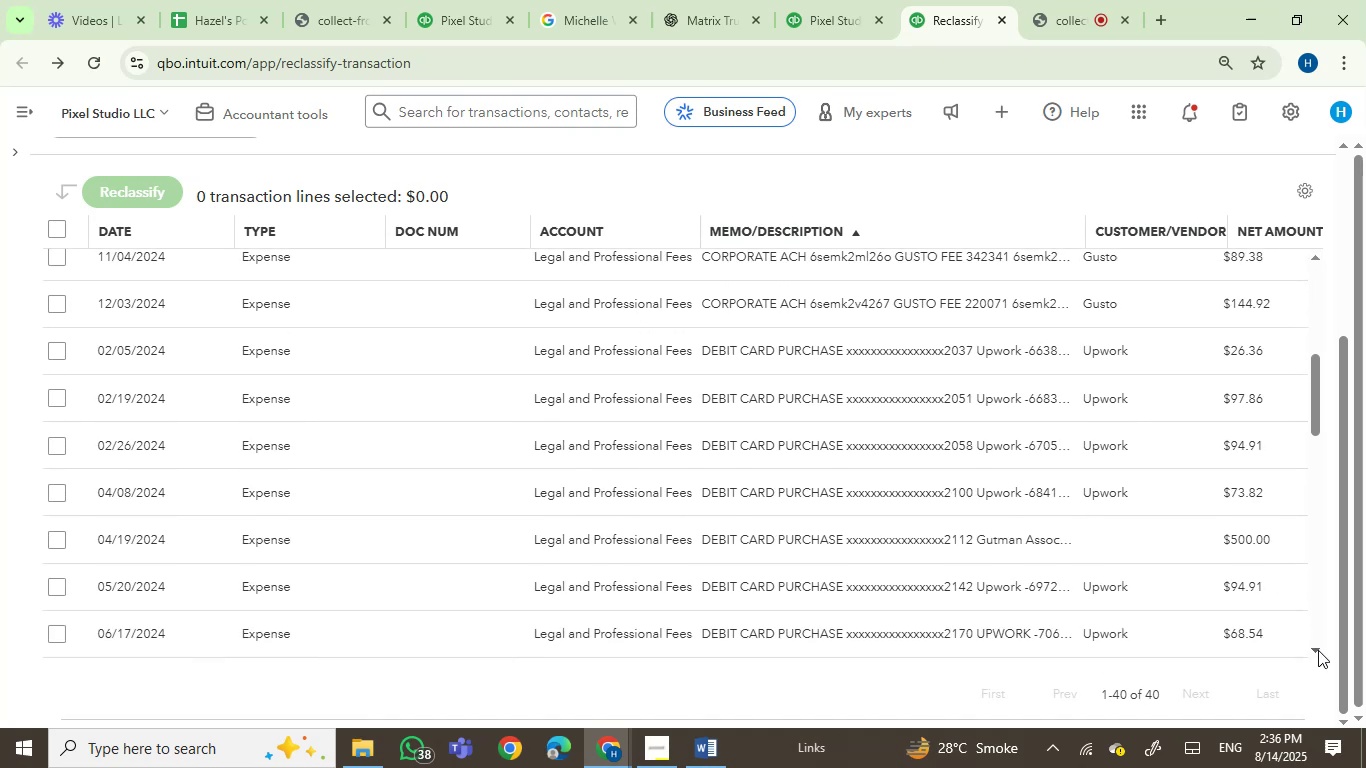 
left_click([1318, 650])
 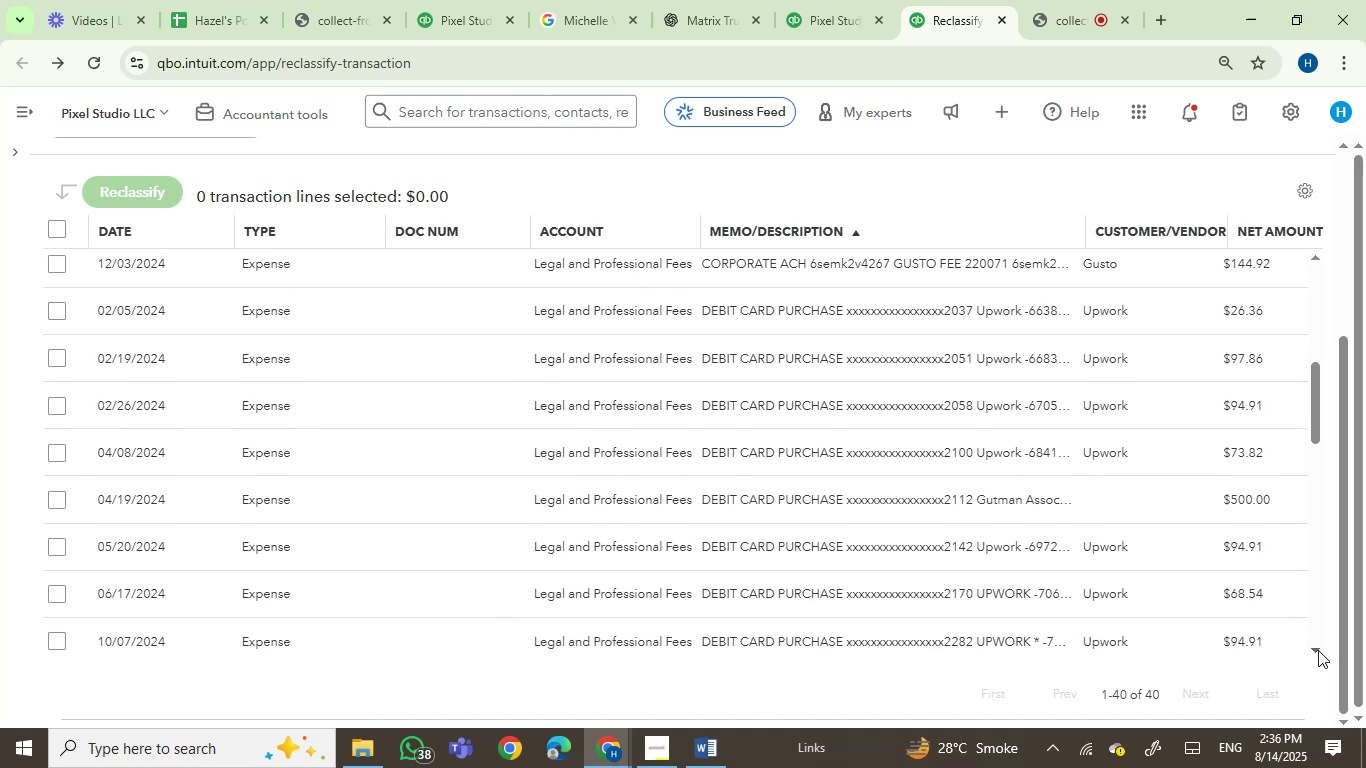 
double_click([1318, 650])
 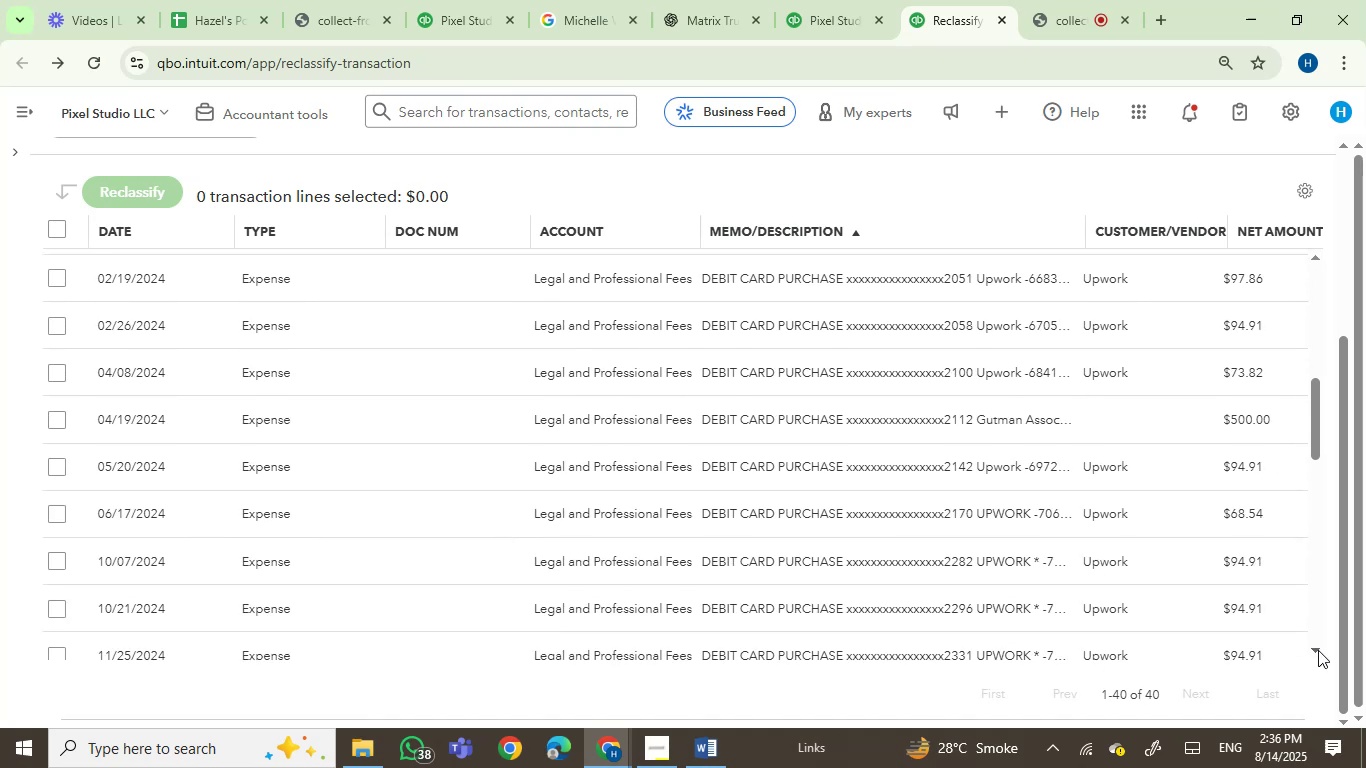 
triple_click([1318, 650])
 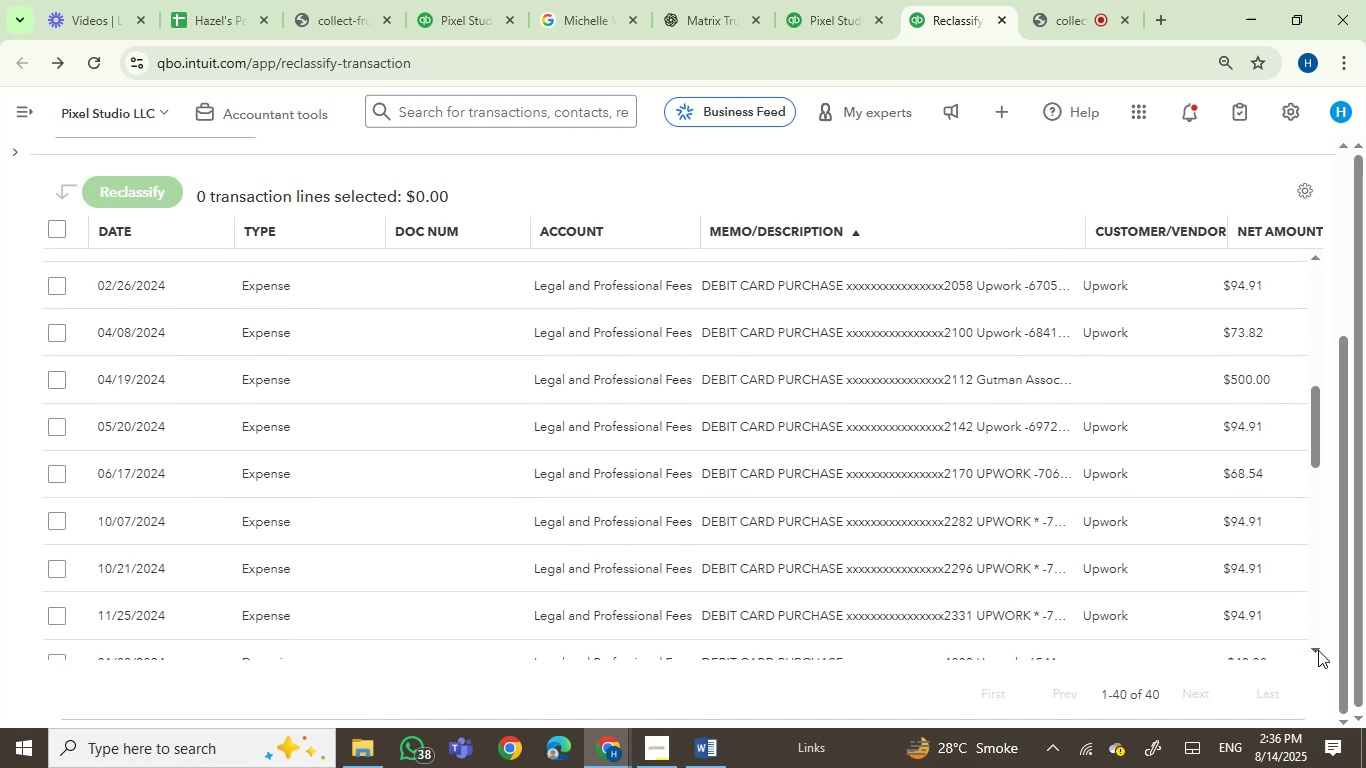 
triple_click([1318, 650])
 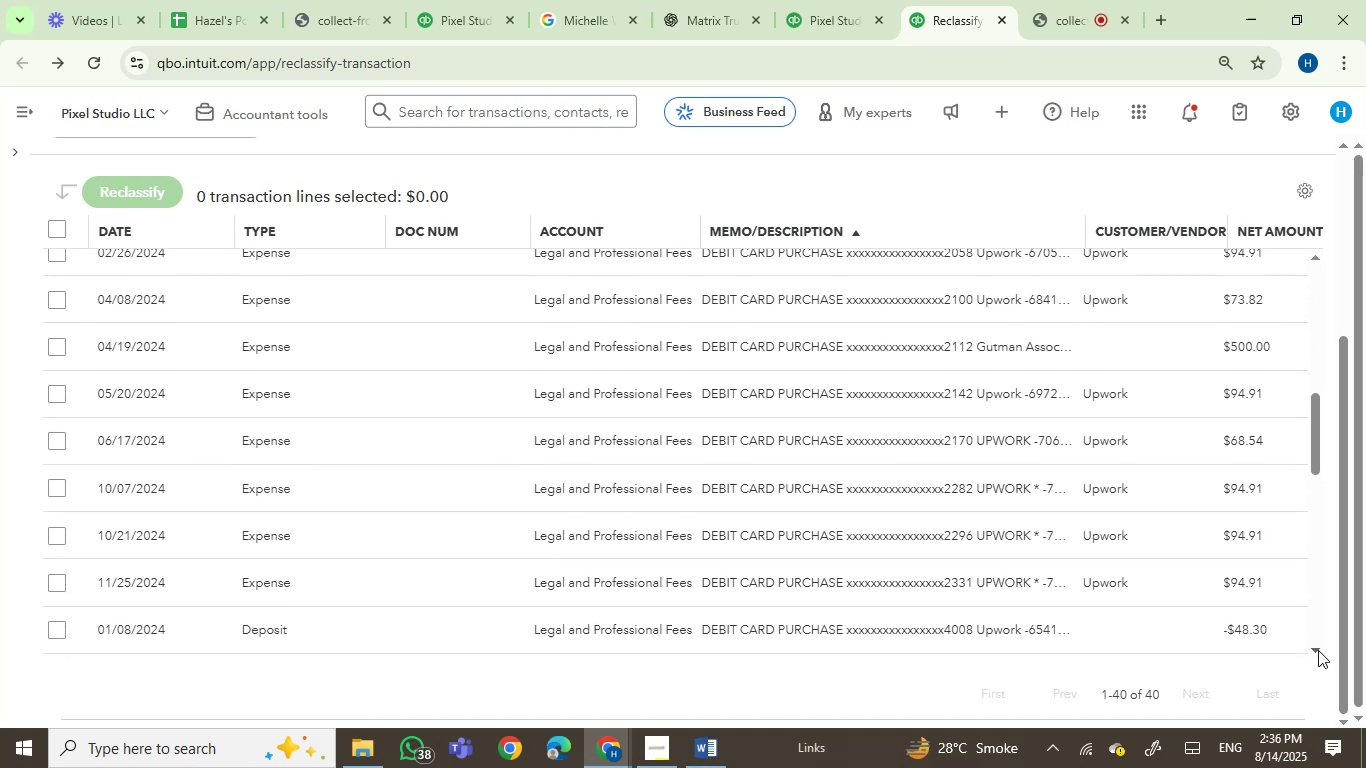 
triple_click([1318, 650])
 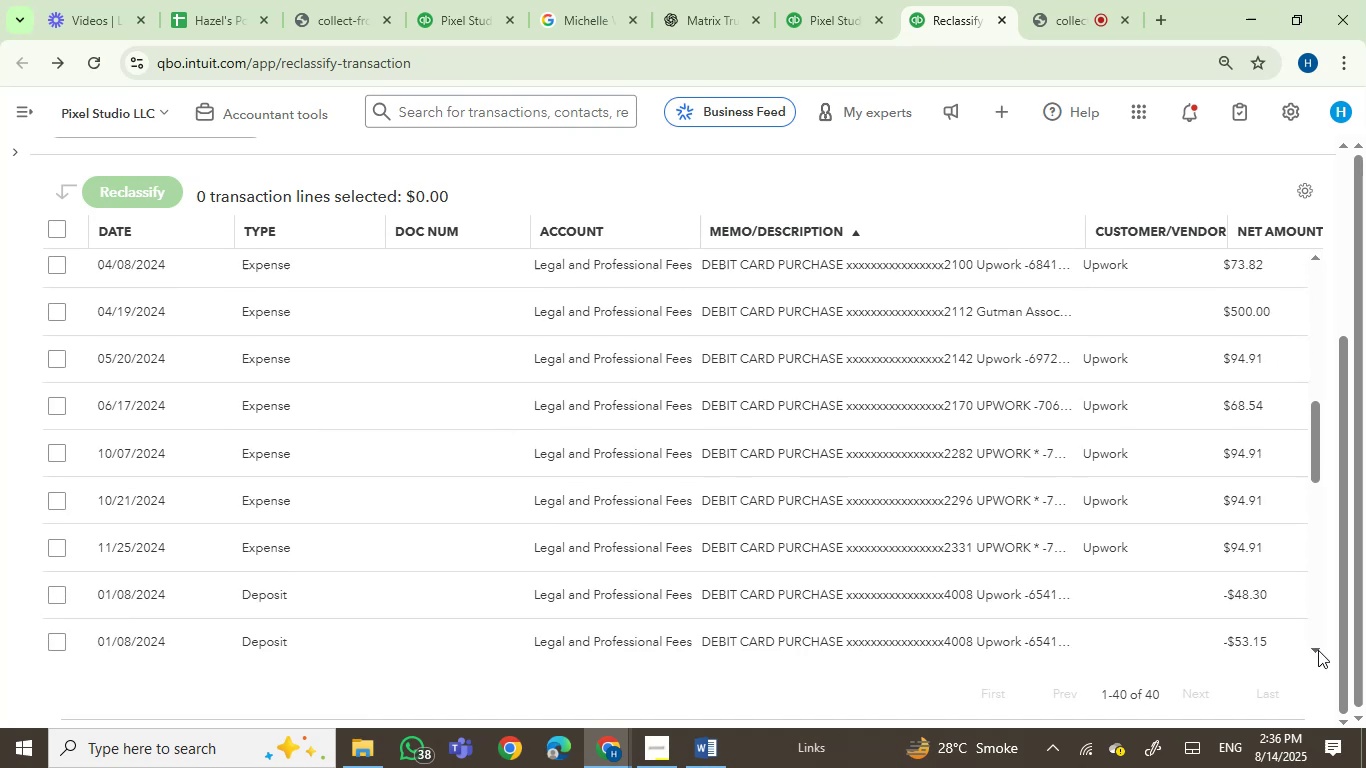 
triple_click([1318, 650])
 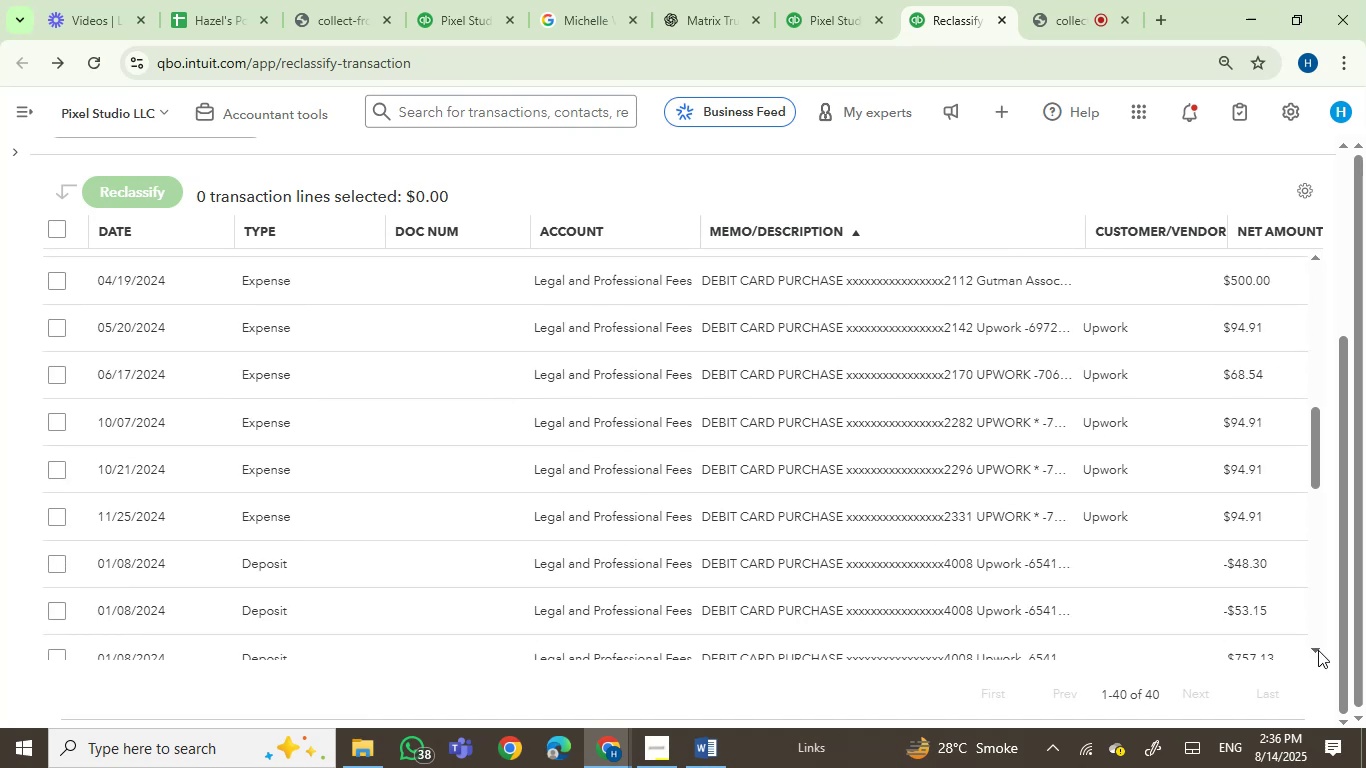 
triple_click([1318, 650])
 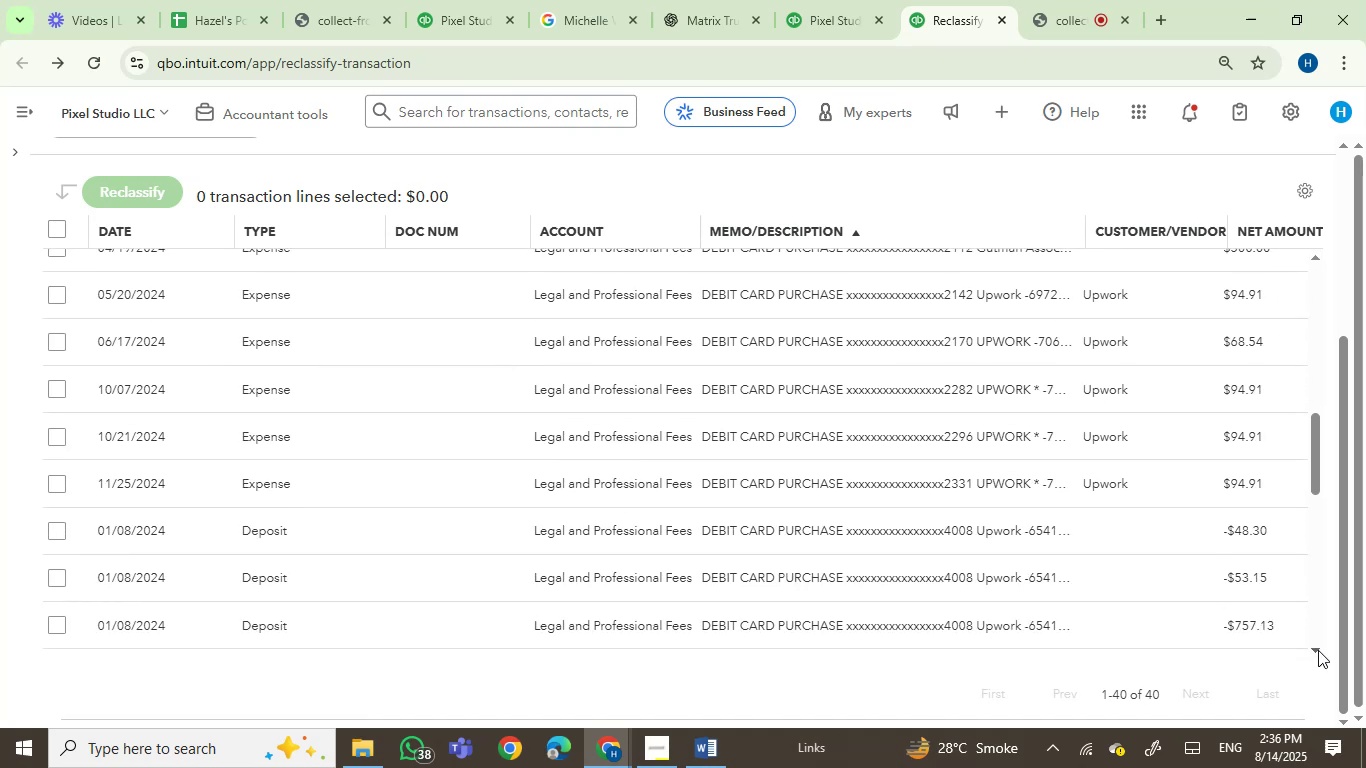 
triple_click([1318, 650])
 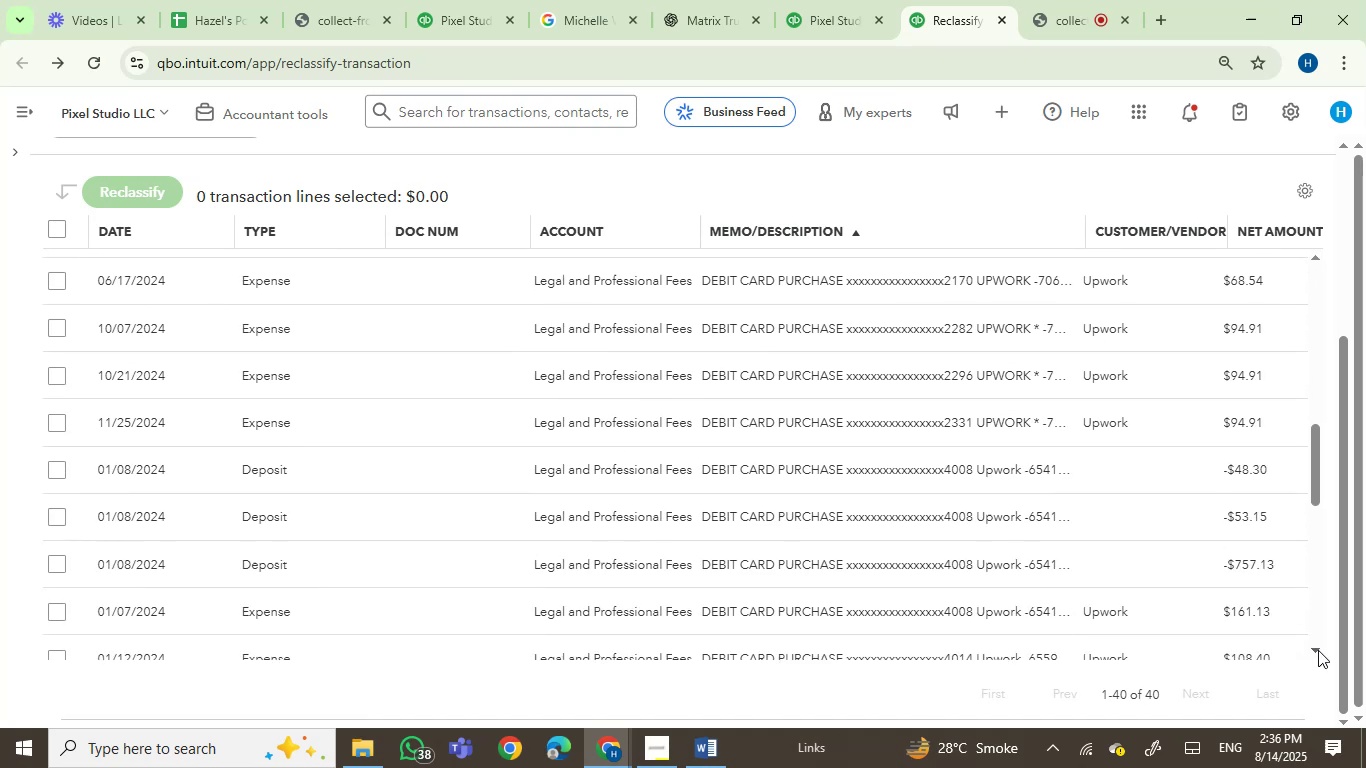 
triple_click([1318, 650])
 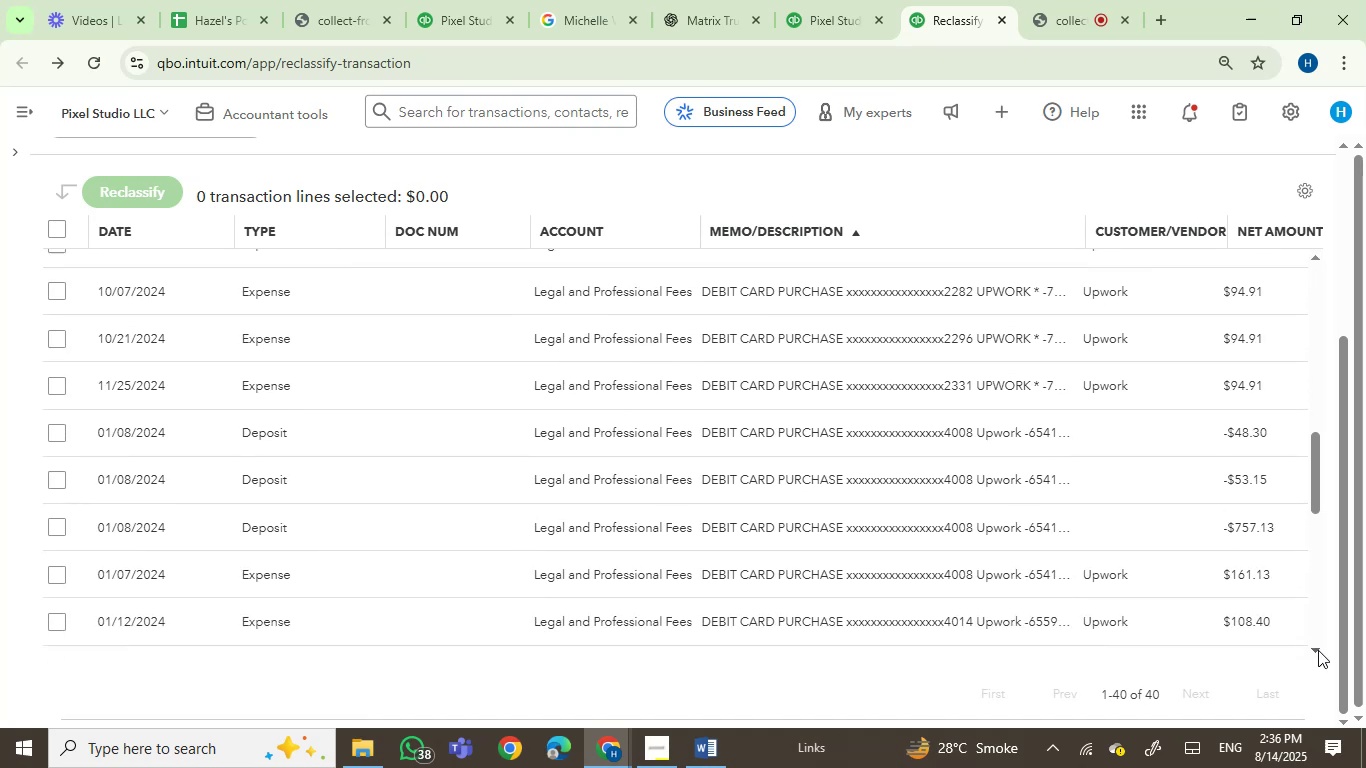 
triple_click([1318, 650])
 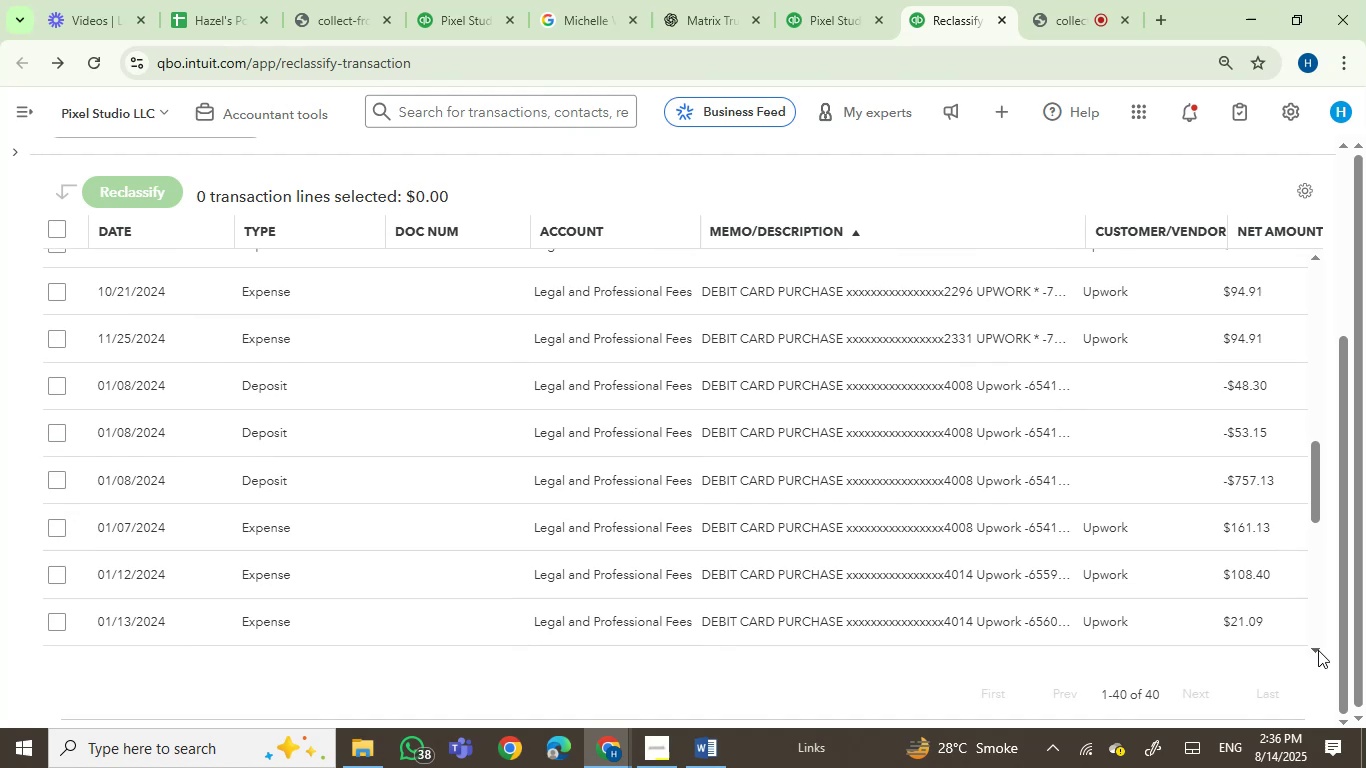 
triple_click([1318, 650])
 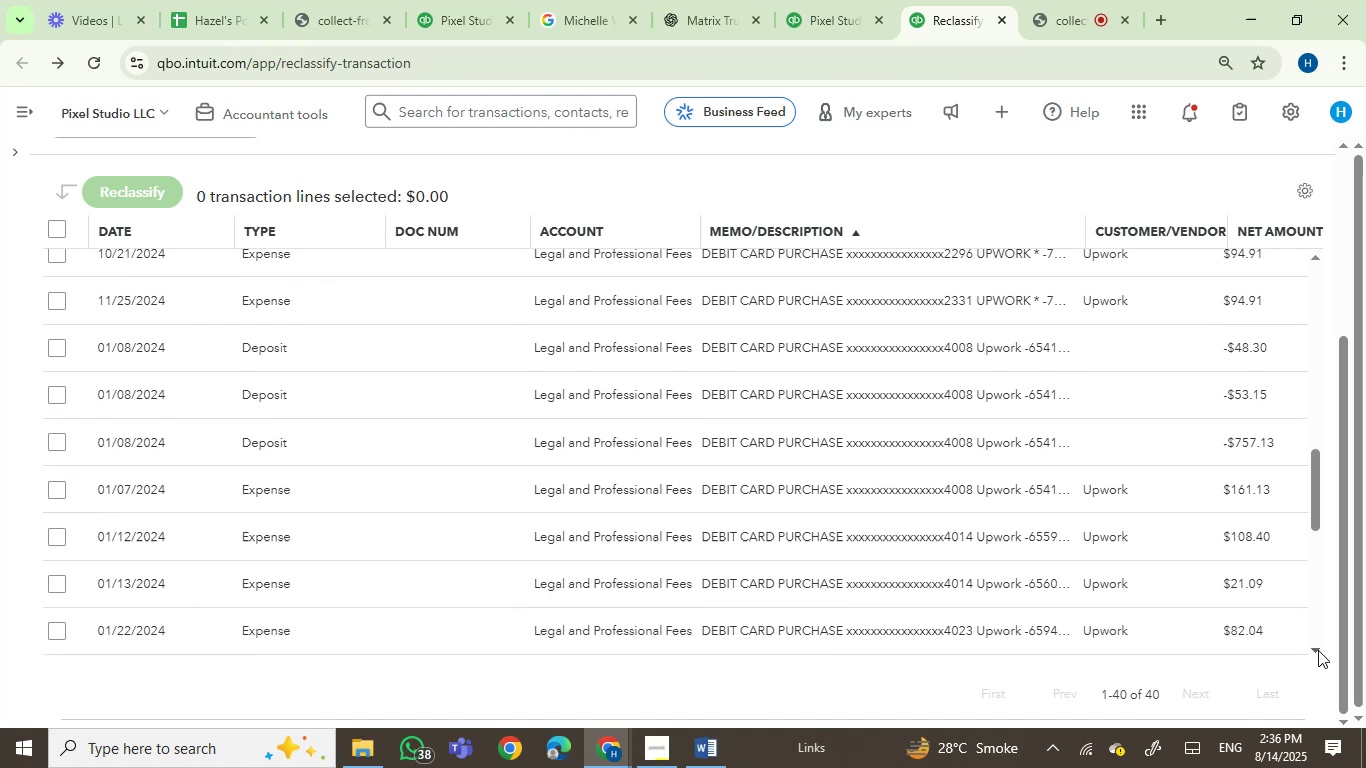 
triple_click([1318, 650])
 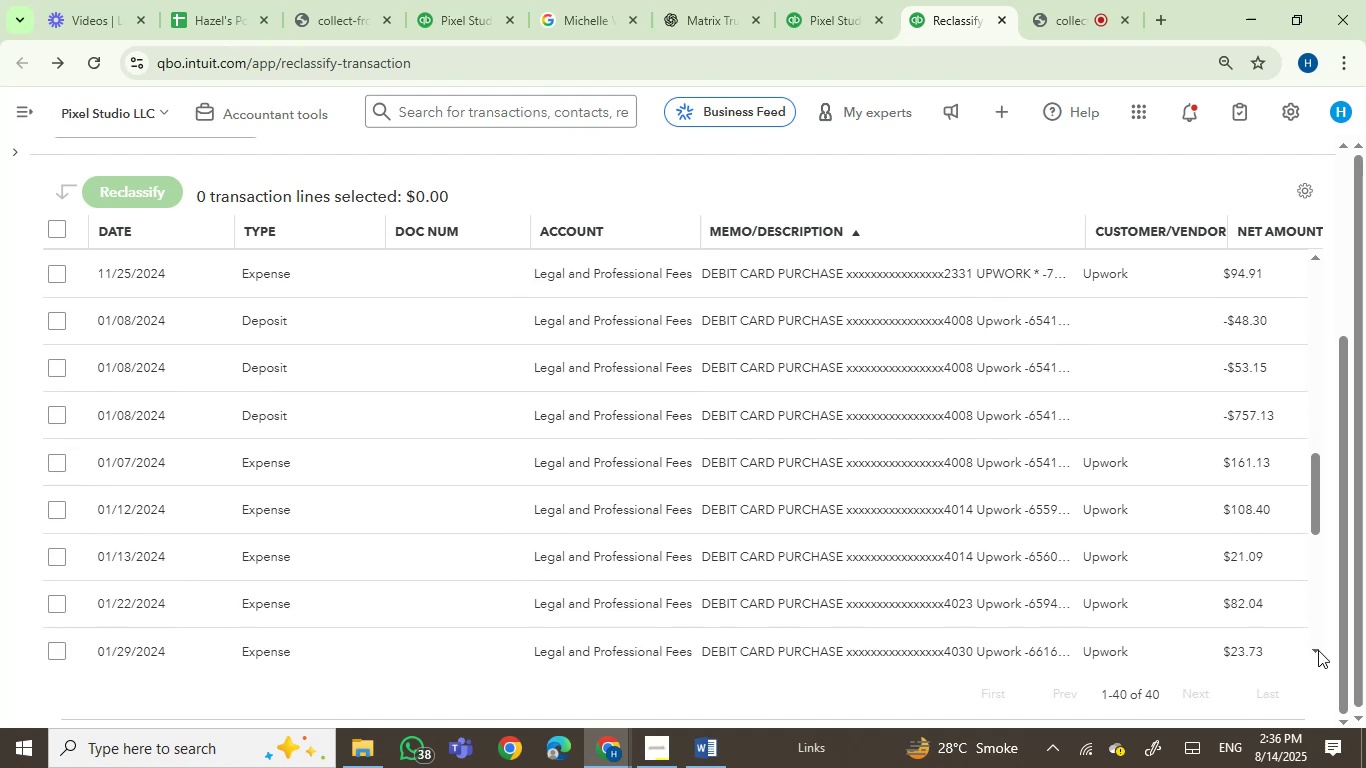 
triple_click([1318, 650])
 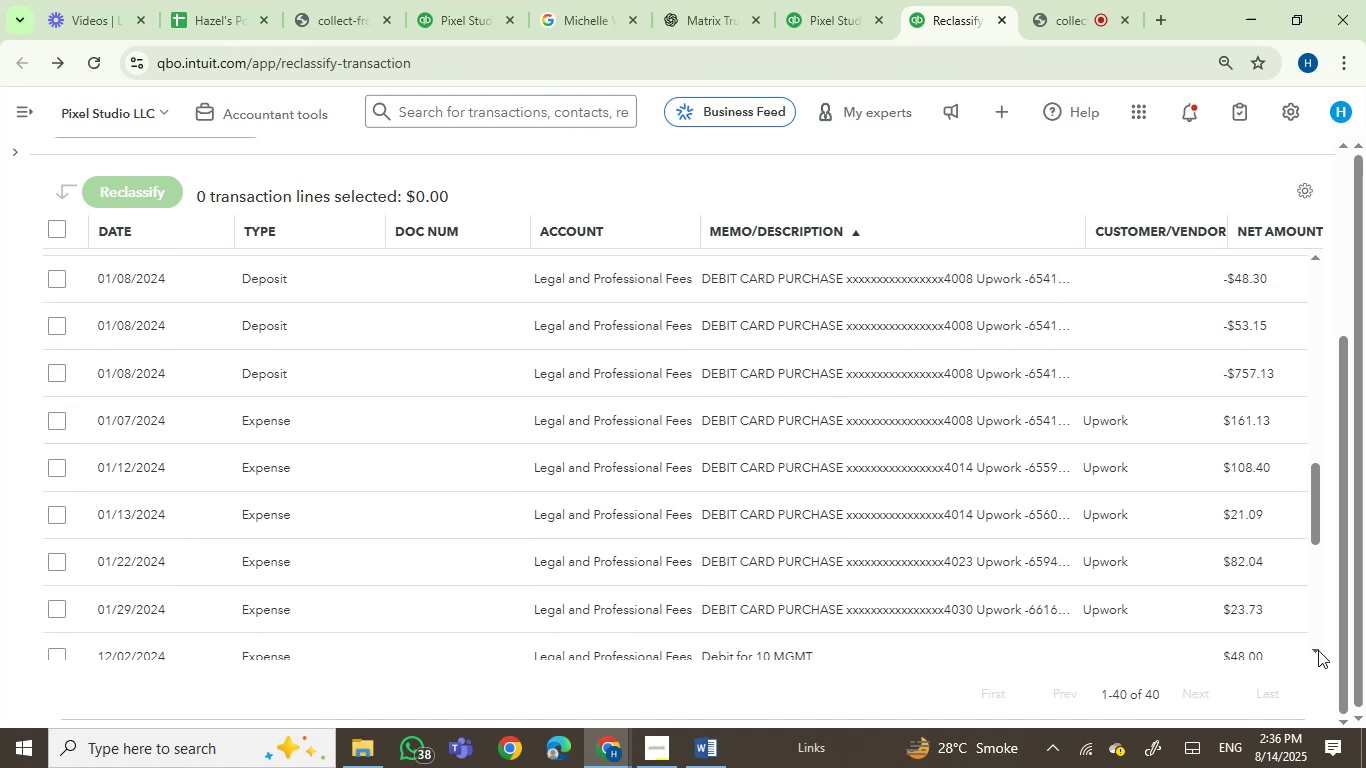 
triple_click([1318, 650])
 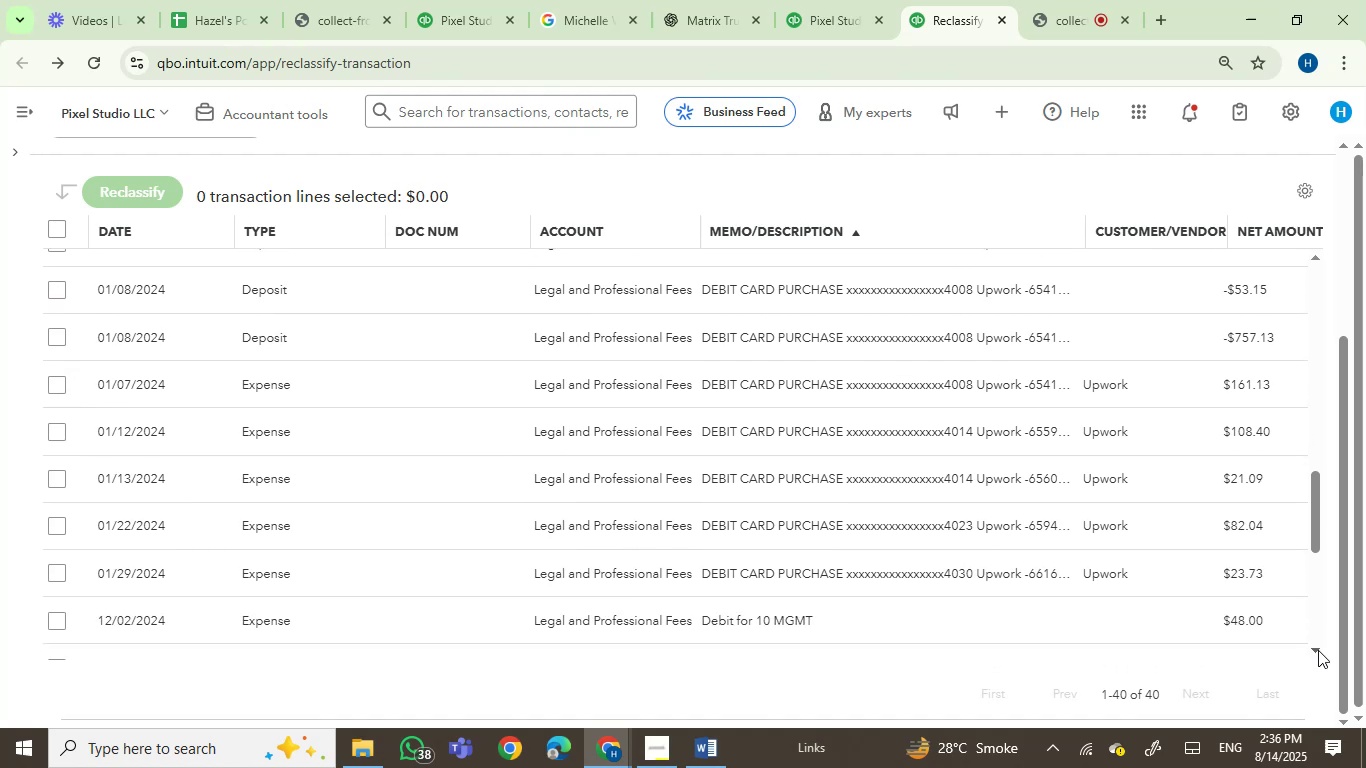 
triple_click([1318, 650])
 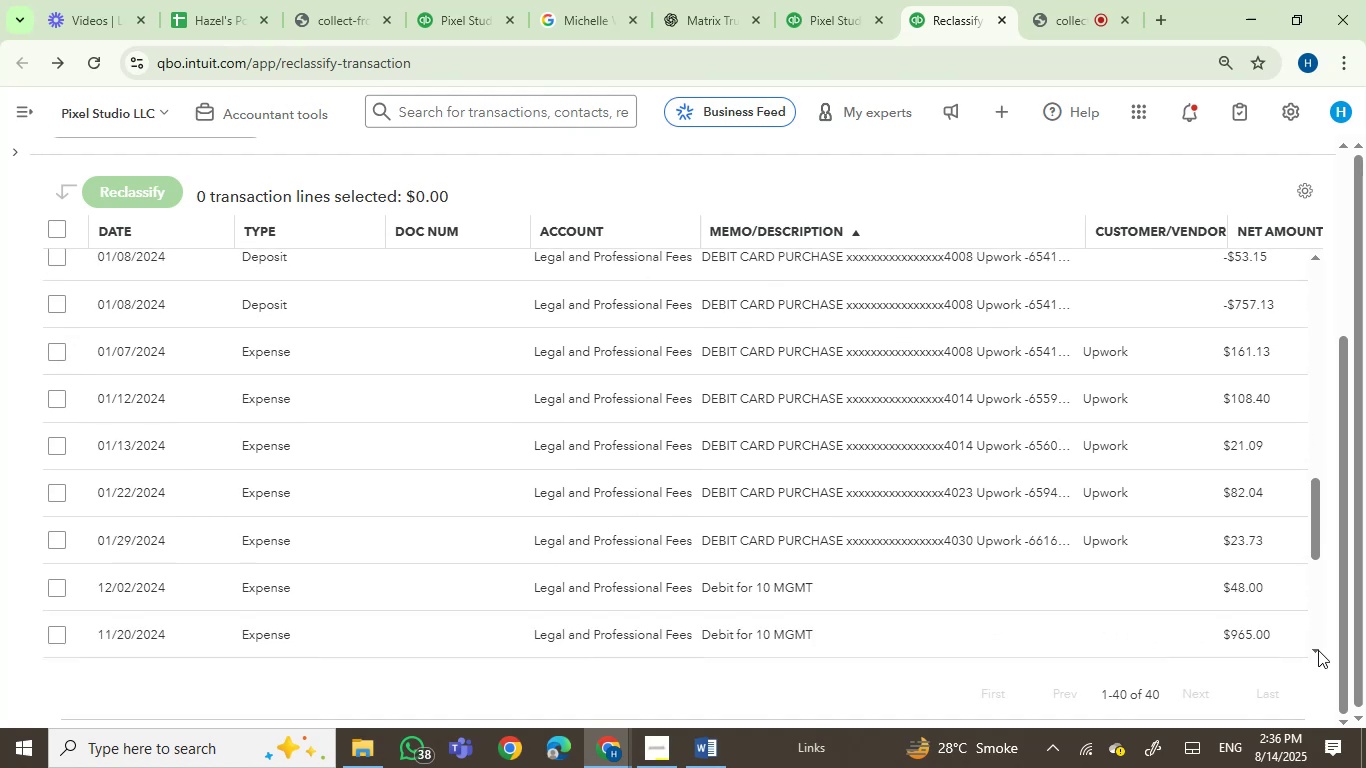 
triple_click([1318, 650])
 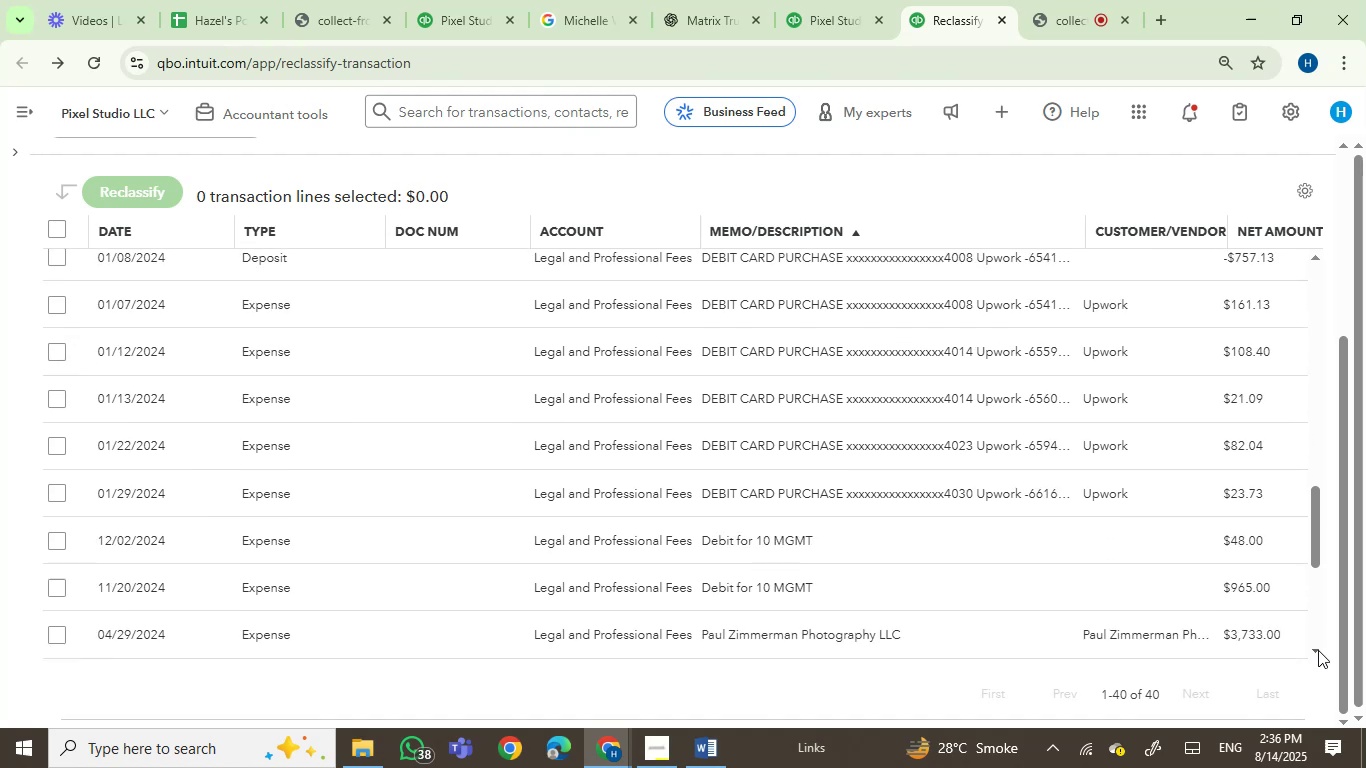 
triple_click([1318, 650])
 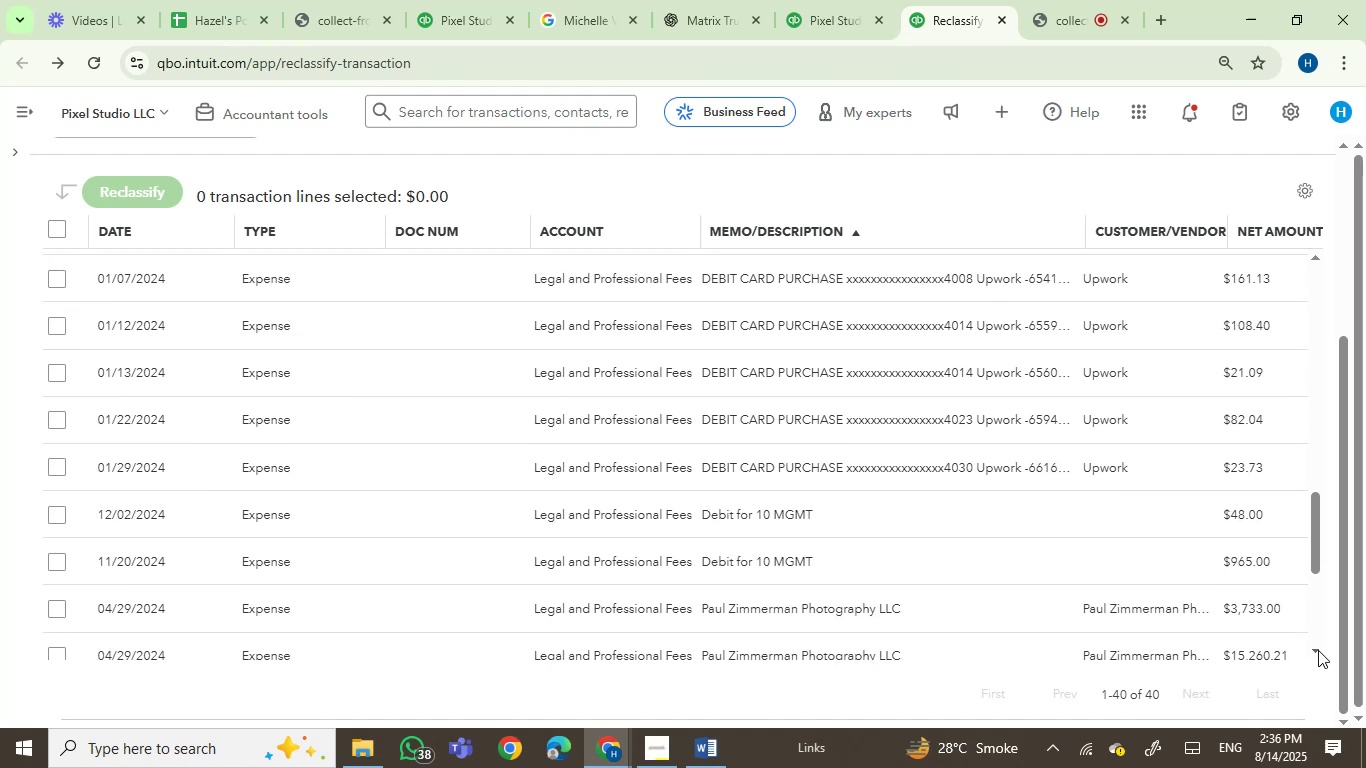 
triple_click([1318, 650])
 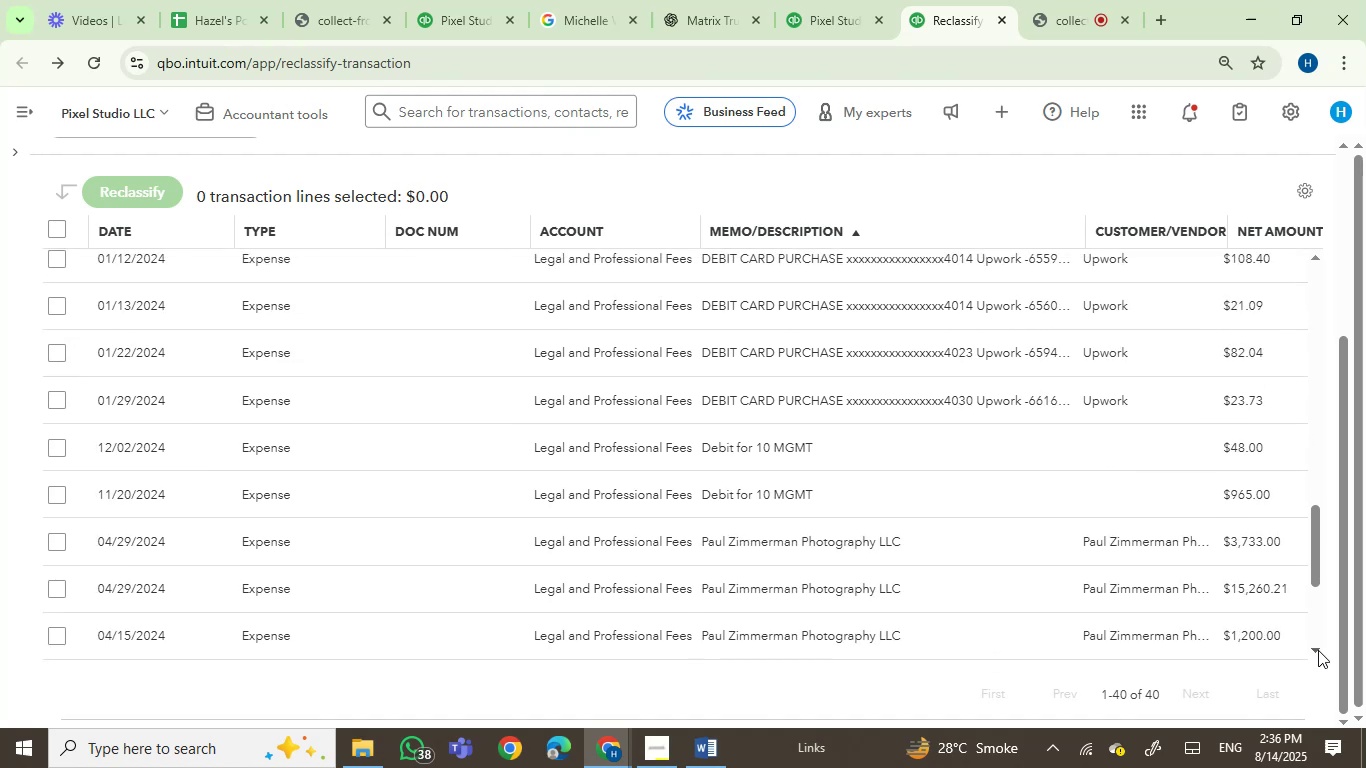 
triple_click([1318, 650])
 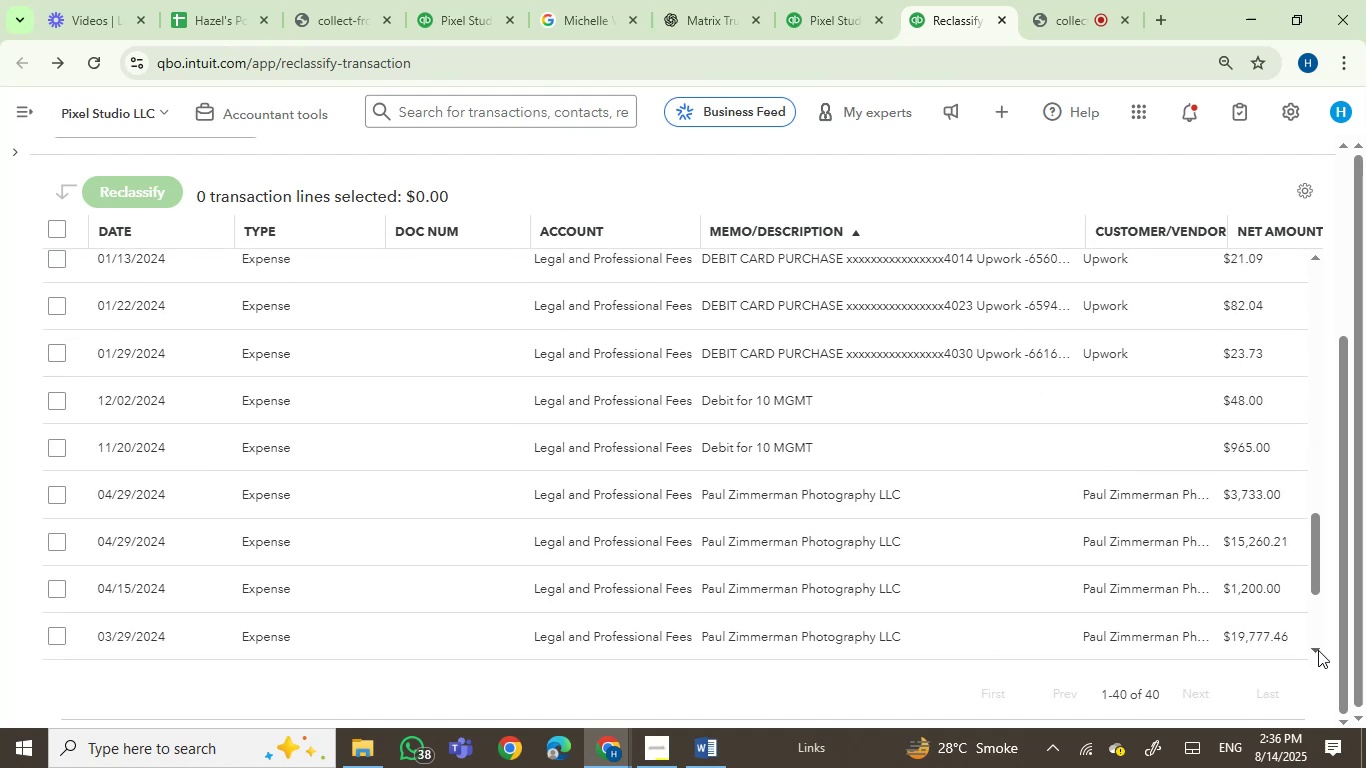 
triple_click([1318, 650])
 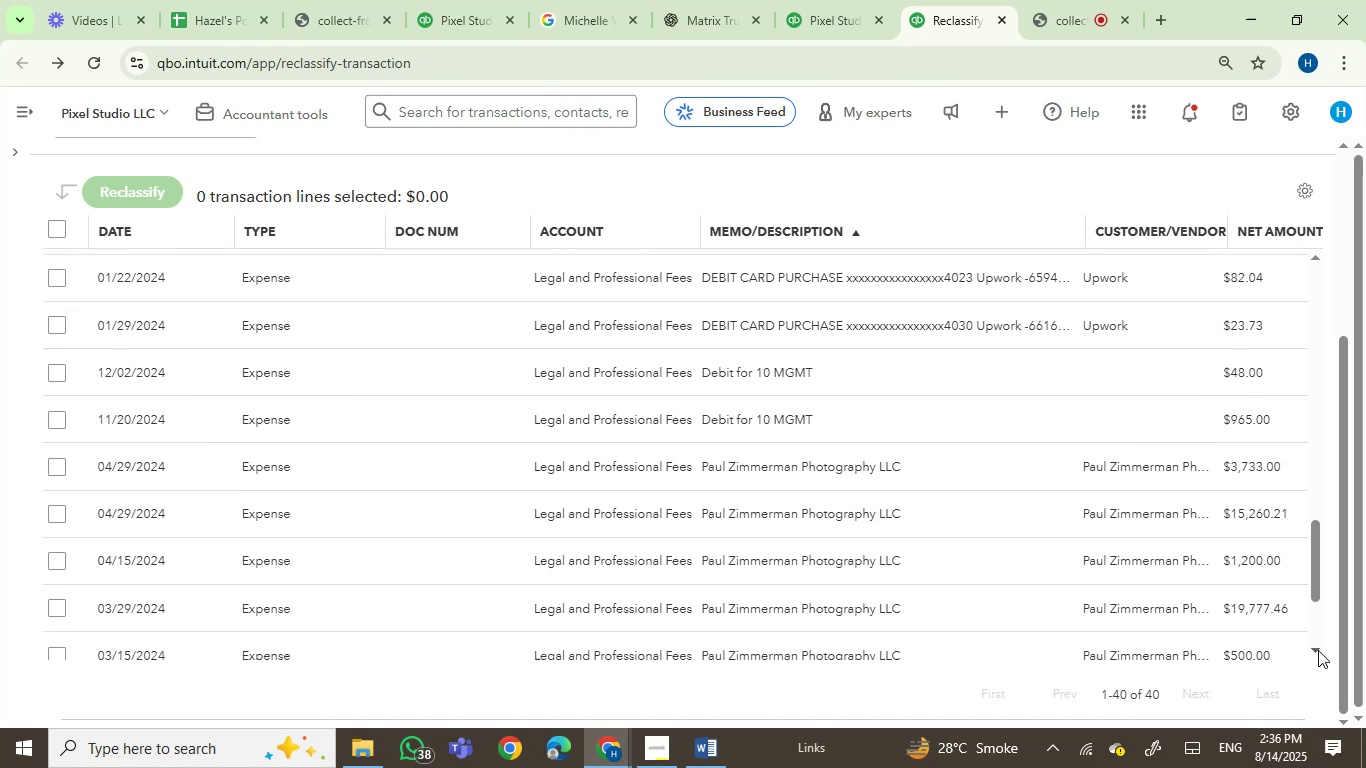 
triple_click([1318, 650])
 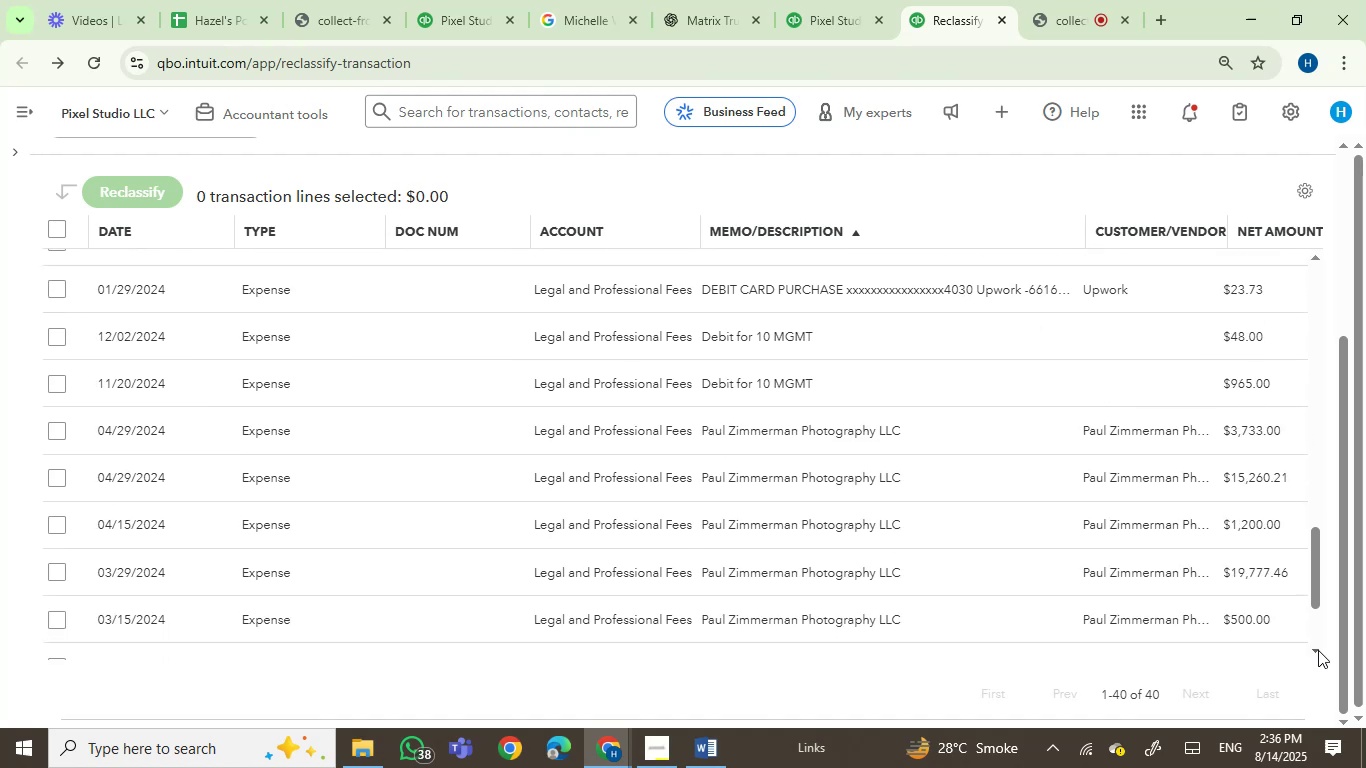 
triple_click([1318, 650])
 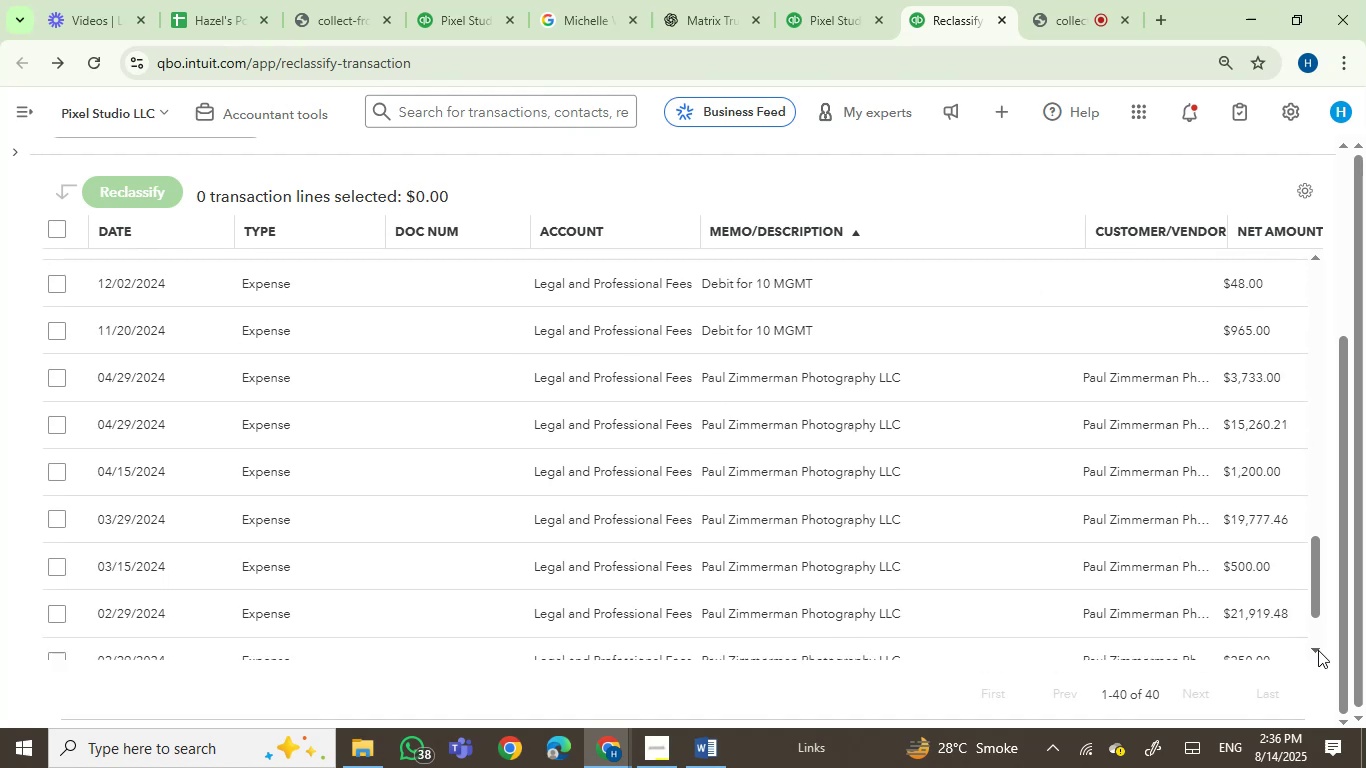 
triple_click([1318, 650])
 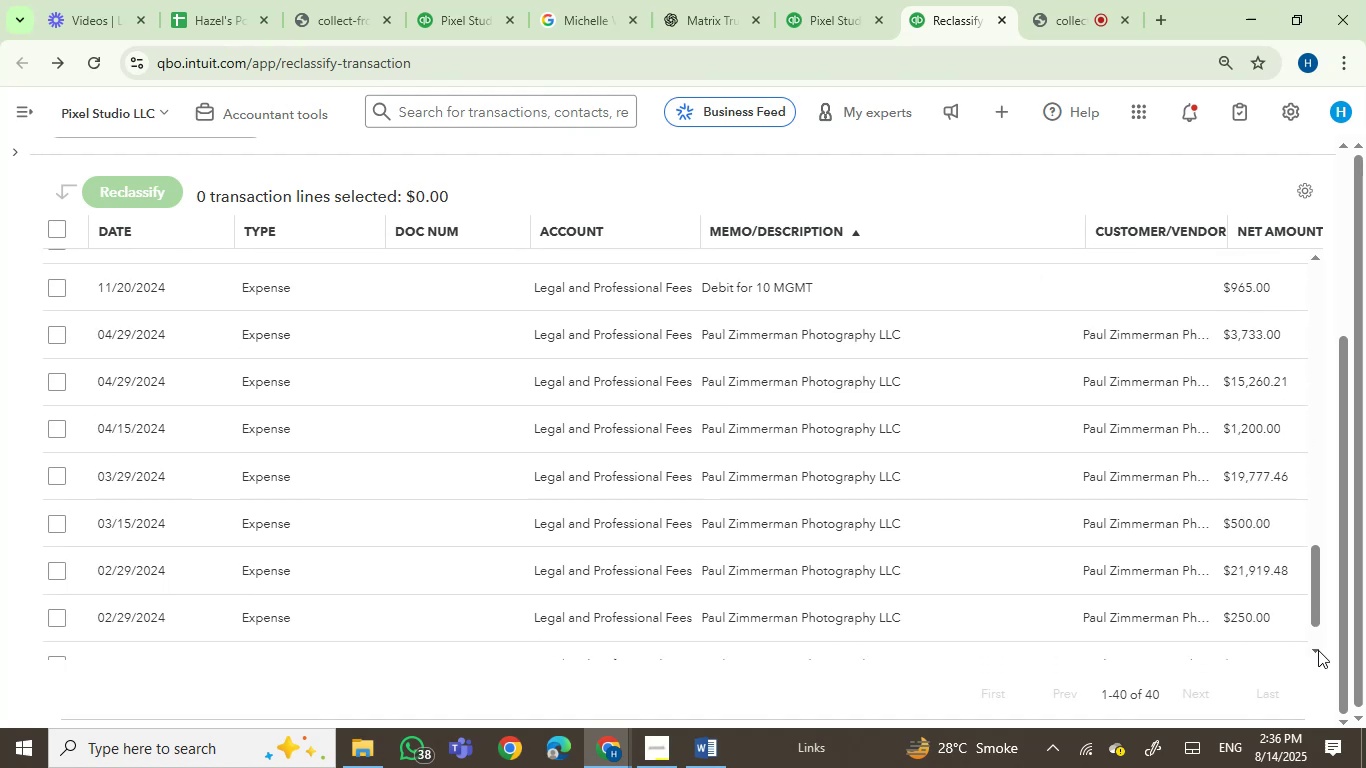 
triple_click([1318, 650])
 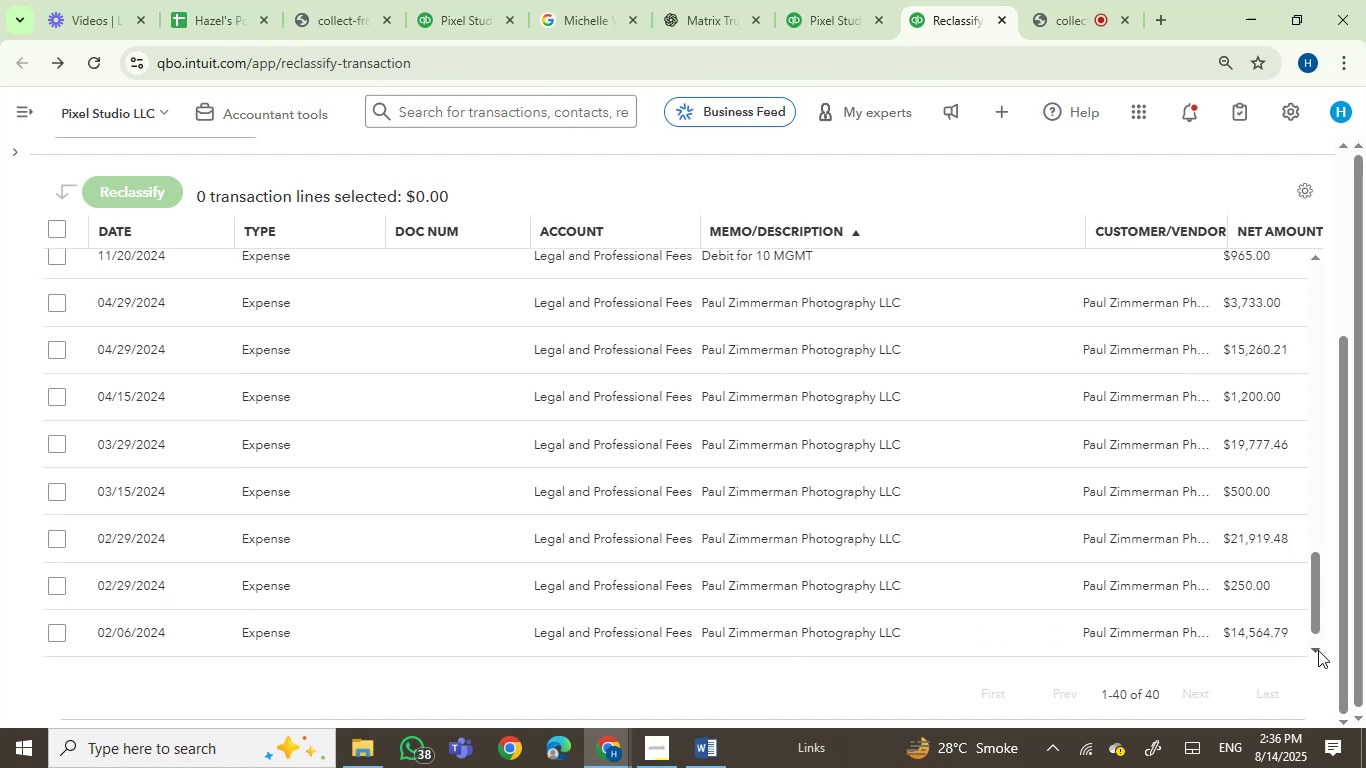 
triple_click([1318, 650])
 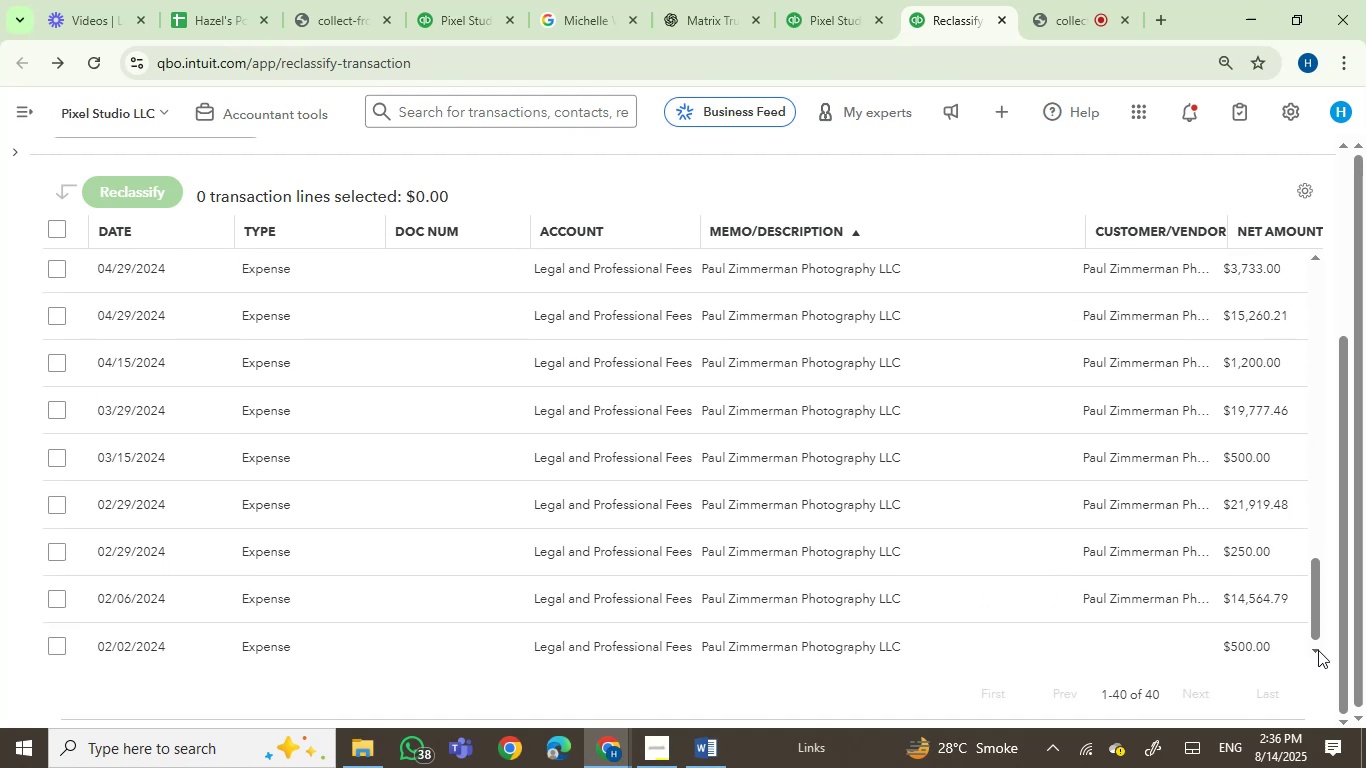 
triple_click([1318, 650])
 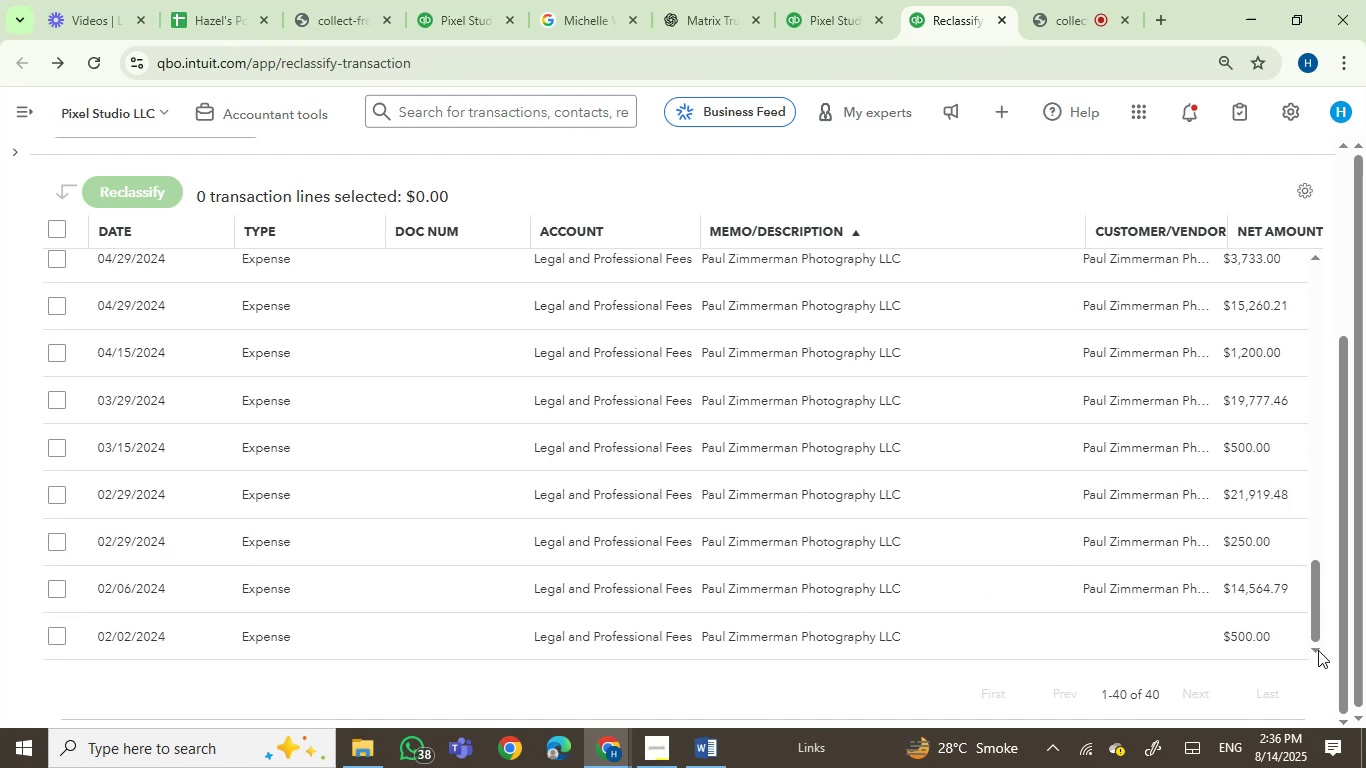 
triple_click([1318, 650])
 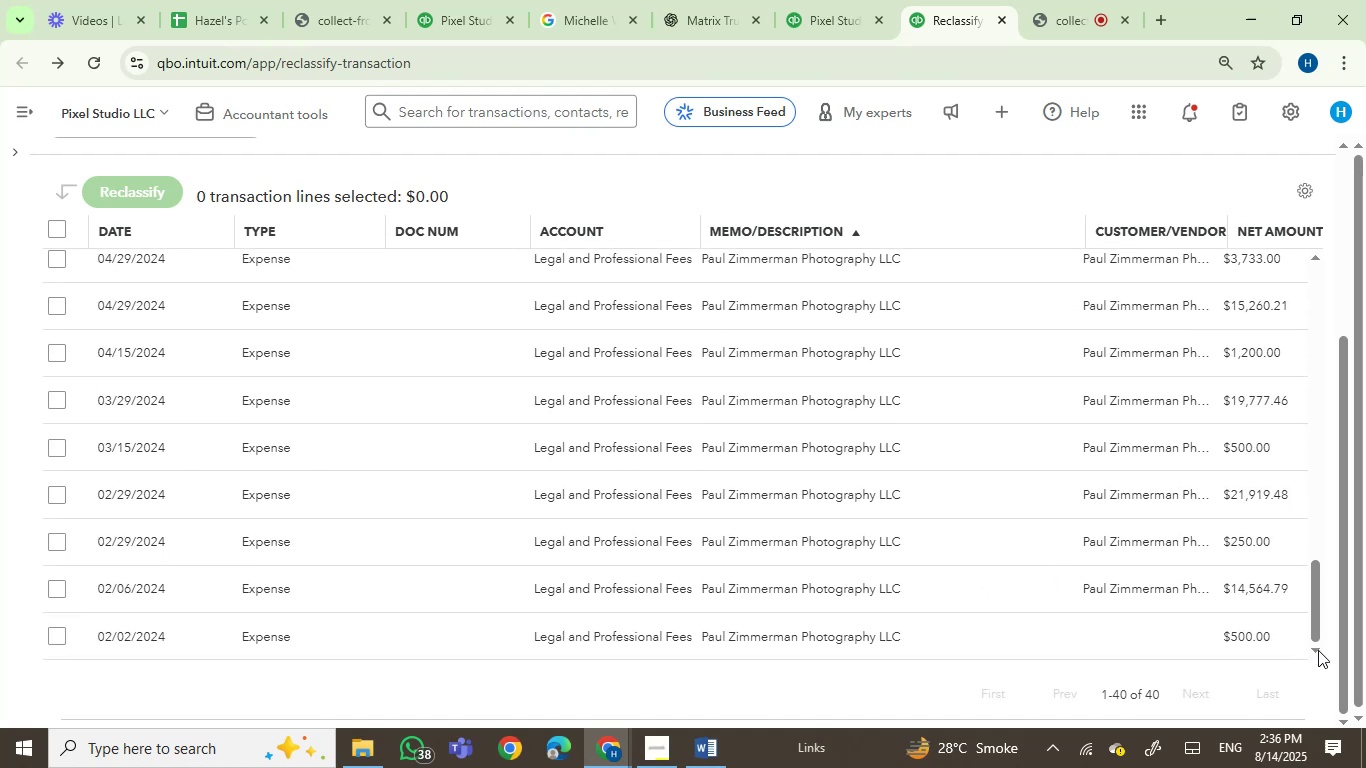 
triple_click([1318, 650])
 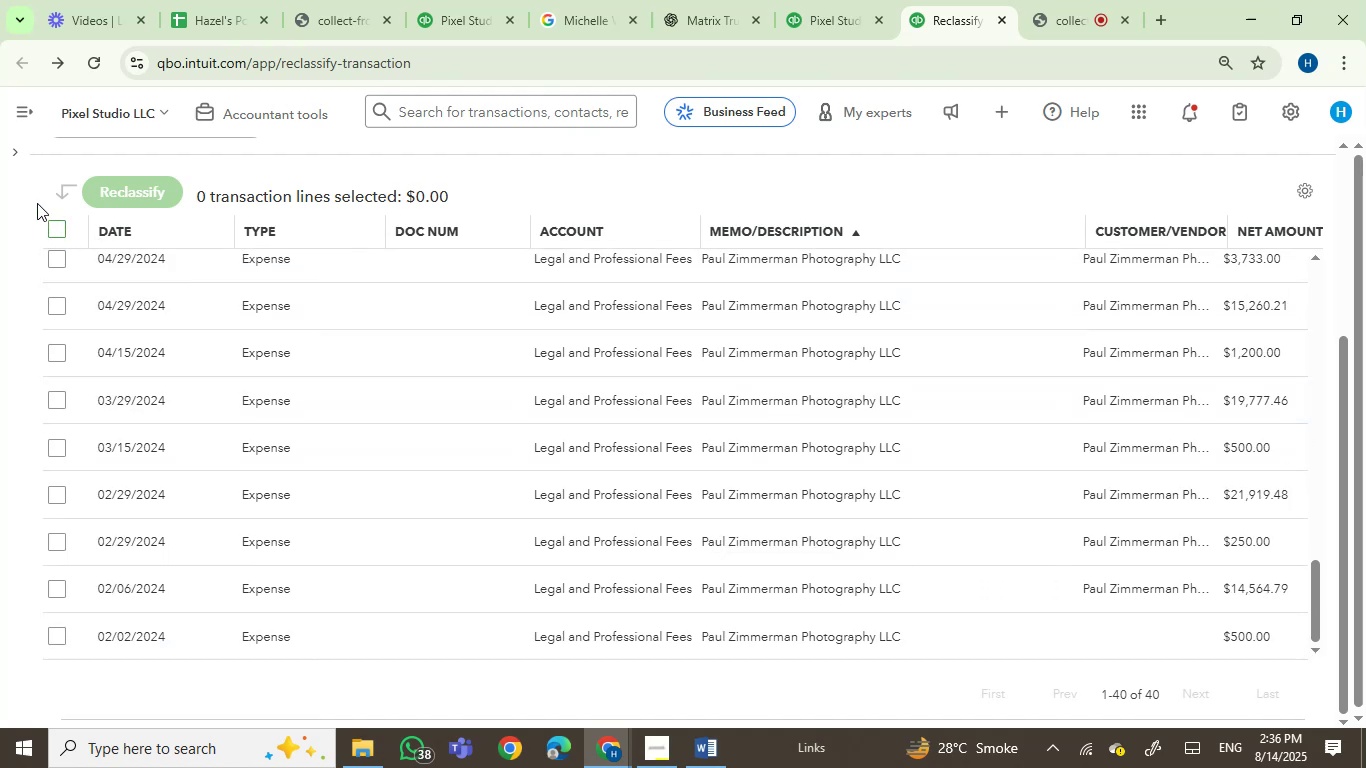 
left_click([14, 153])
 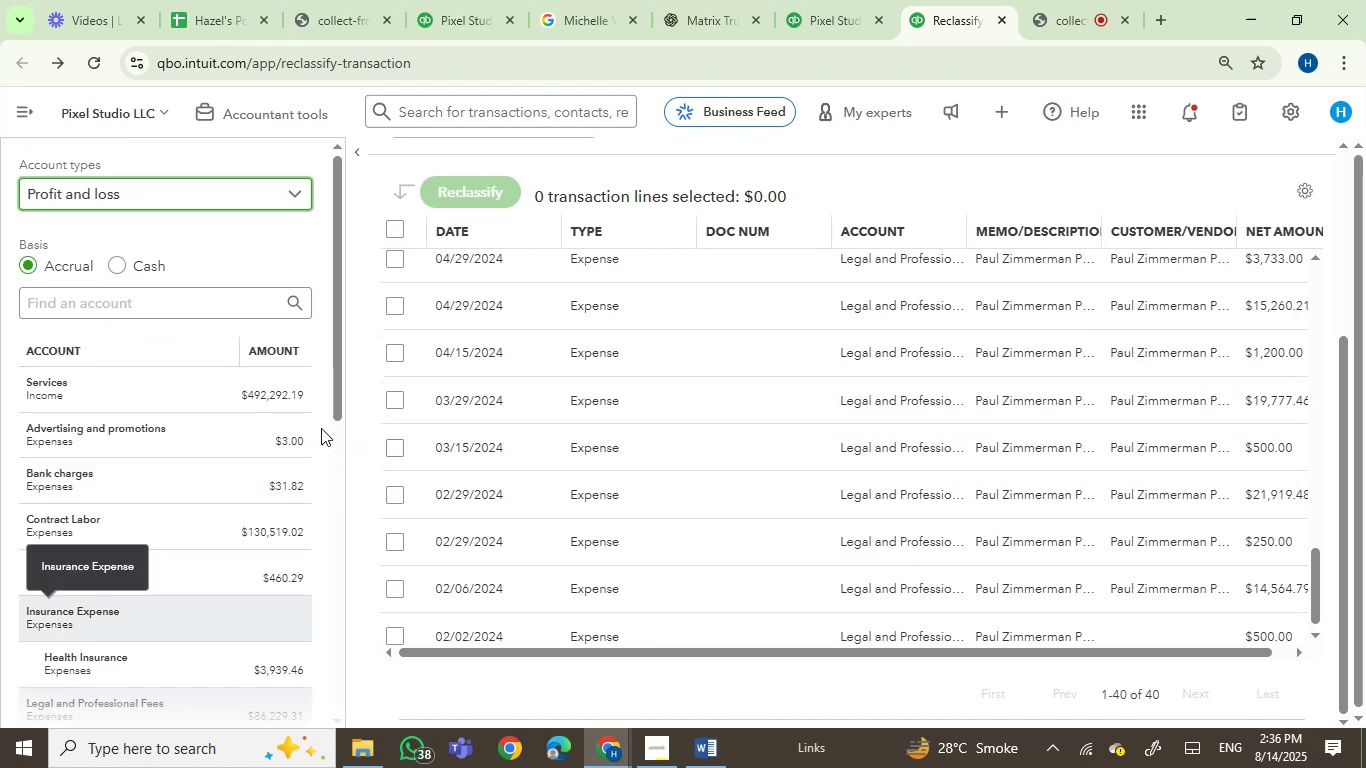 
left_click_drag(start_coordinate=[333, 396], to_coordinate=[357, 466])
 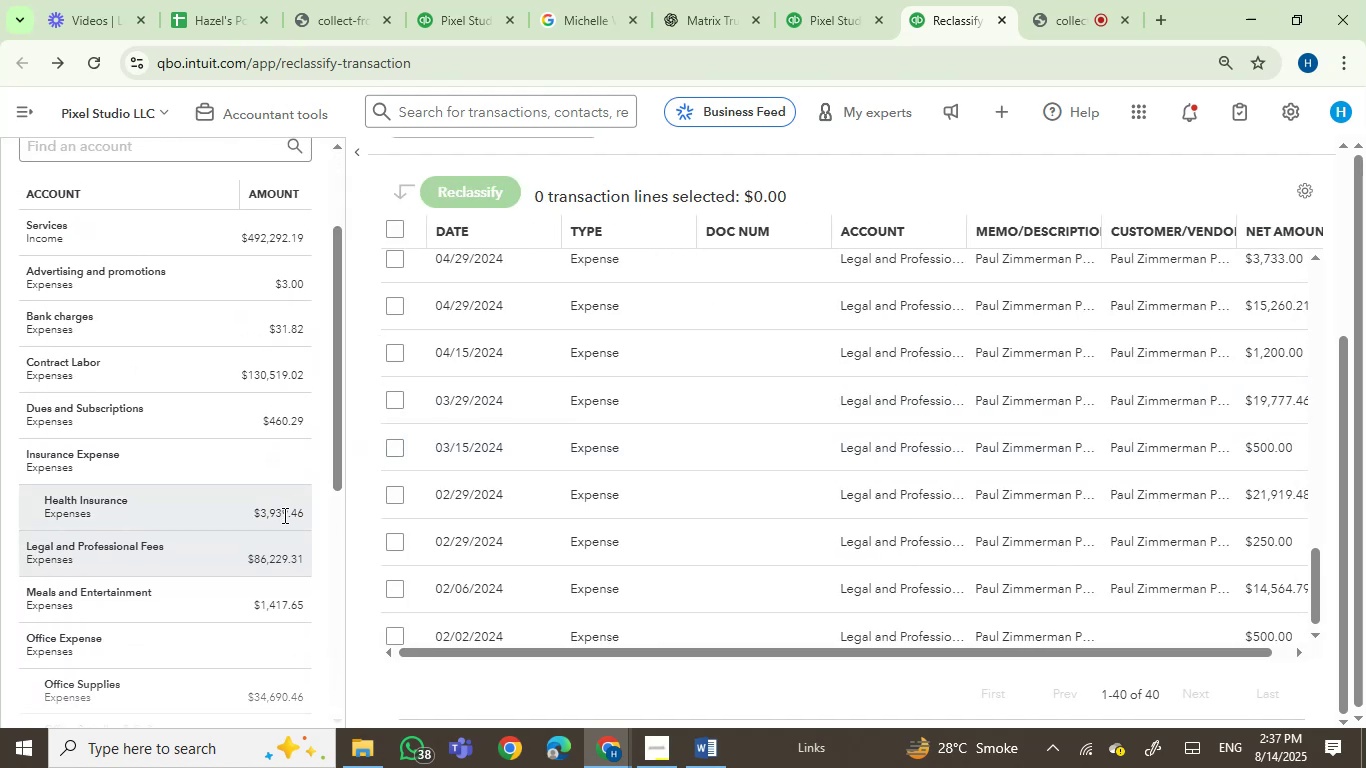 
left_click([283, 515])
 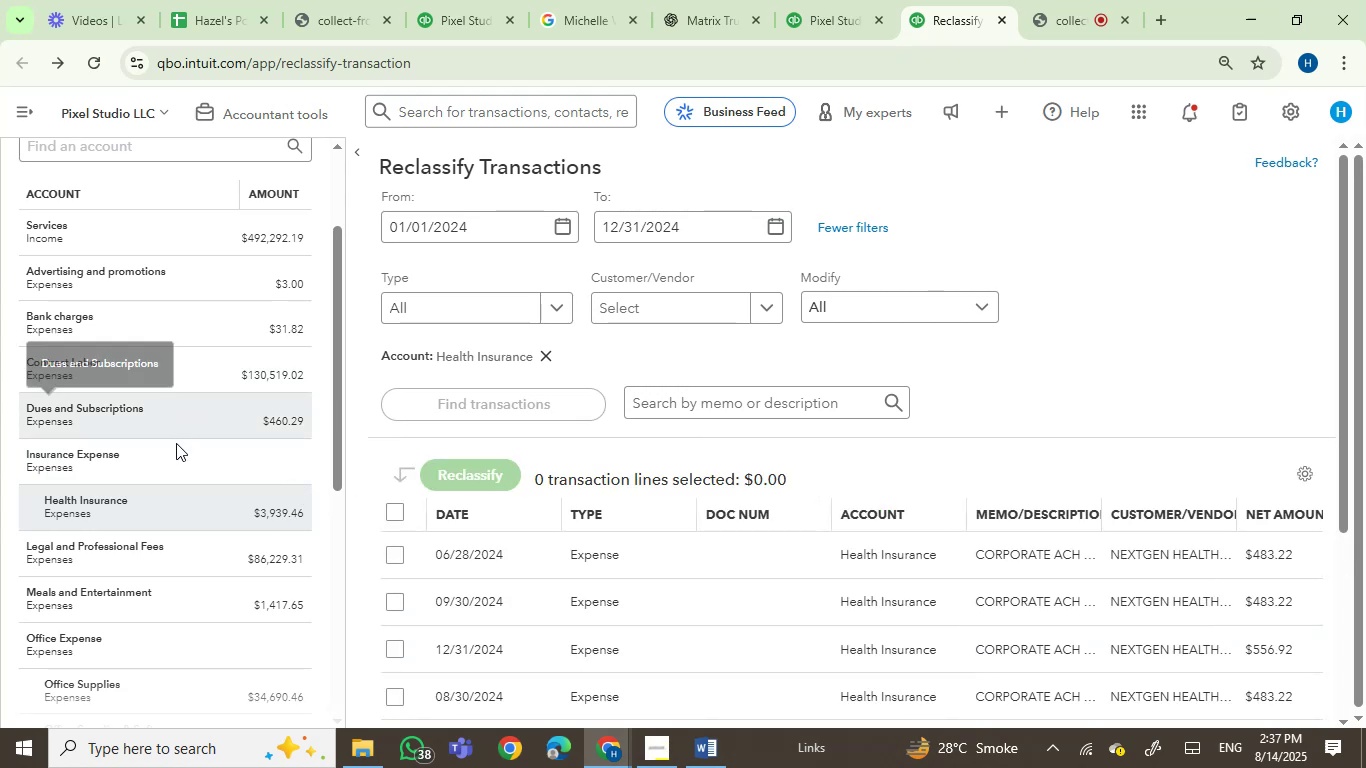 
left_click([191, 414])
 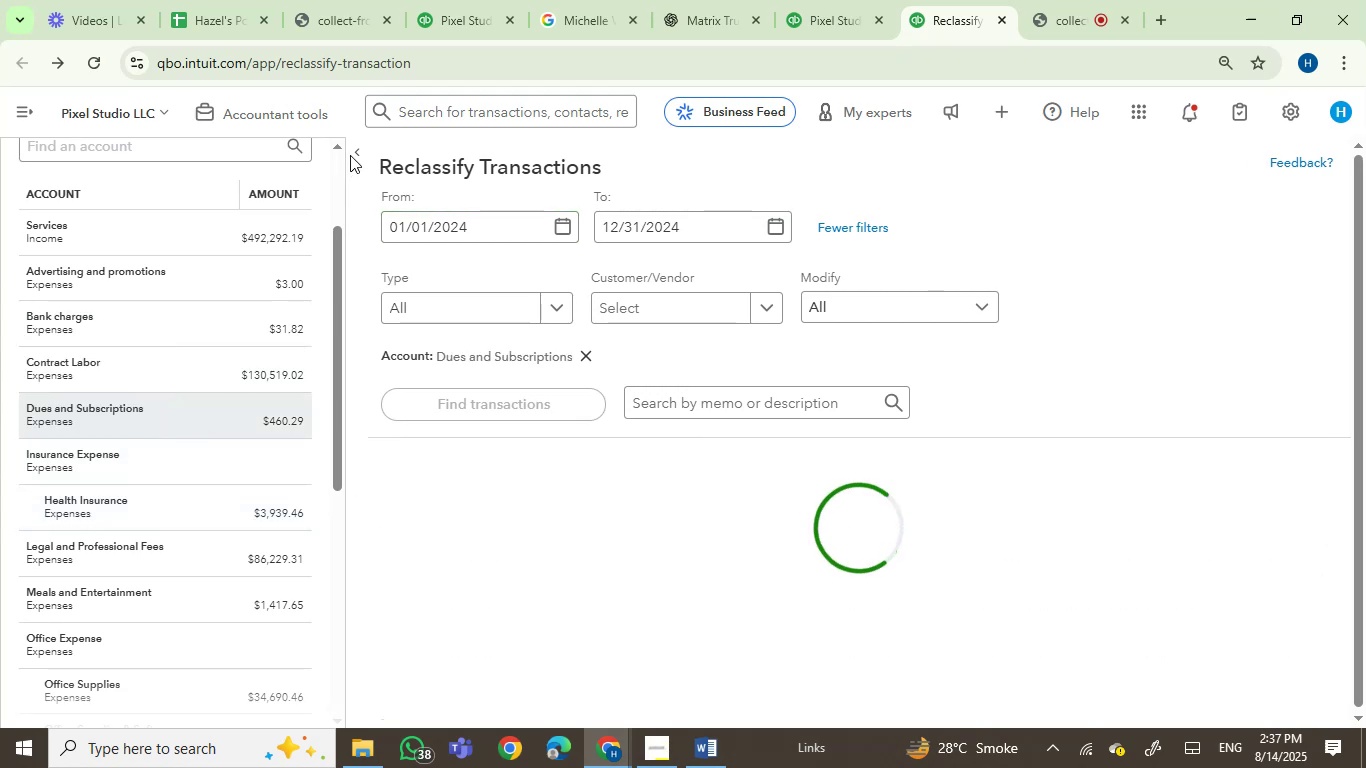 
left_click([356, 150])
 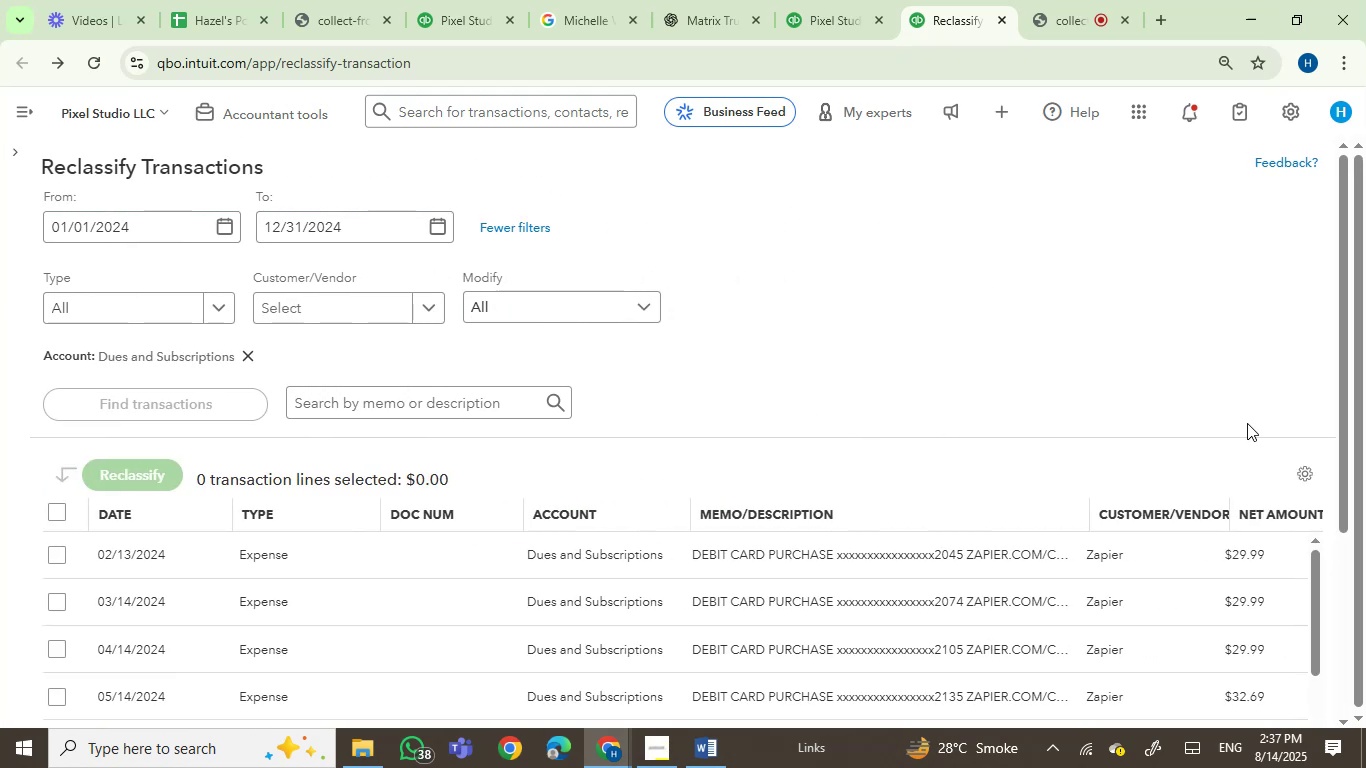 
left_click_drag(start_coordinate=[1344, 409], to_coordinate=[1365, 591])
 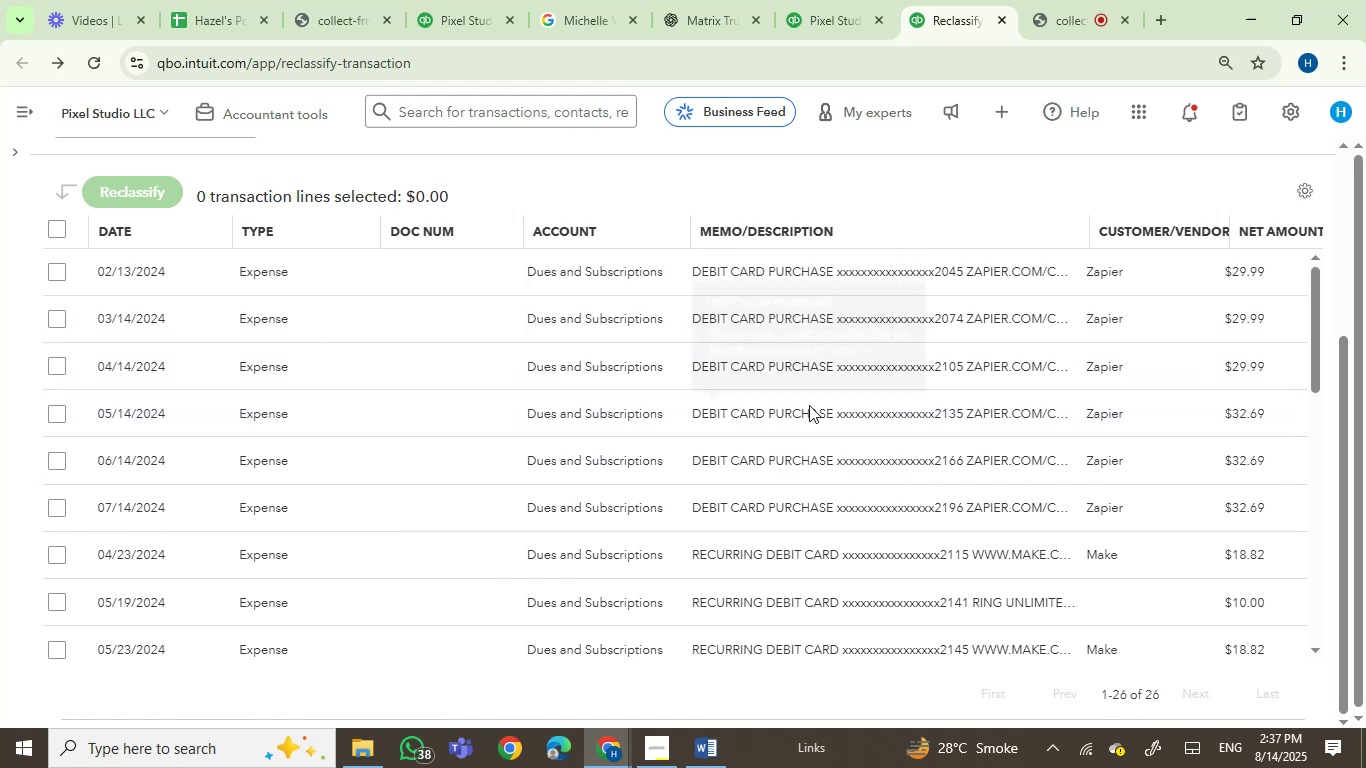 
wait(8.02)
 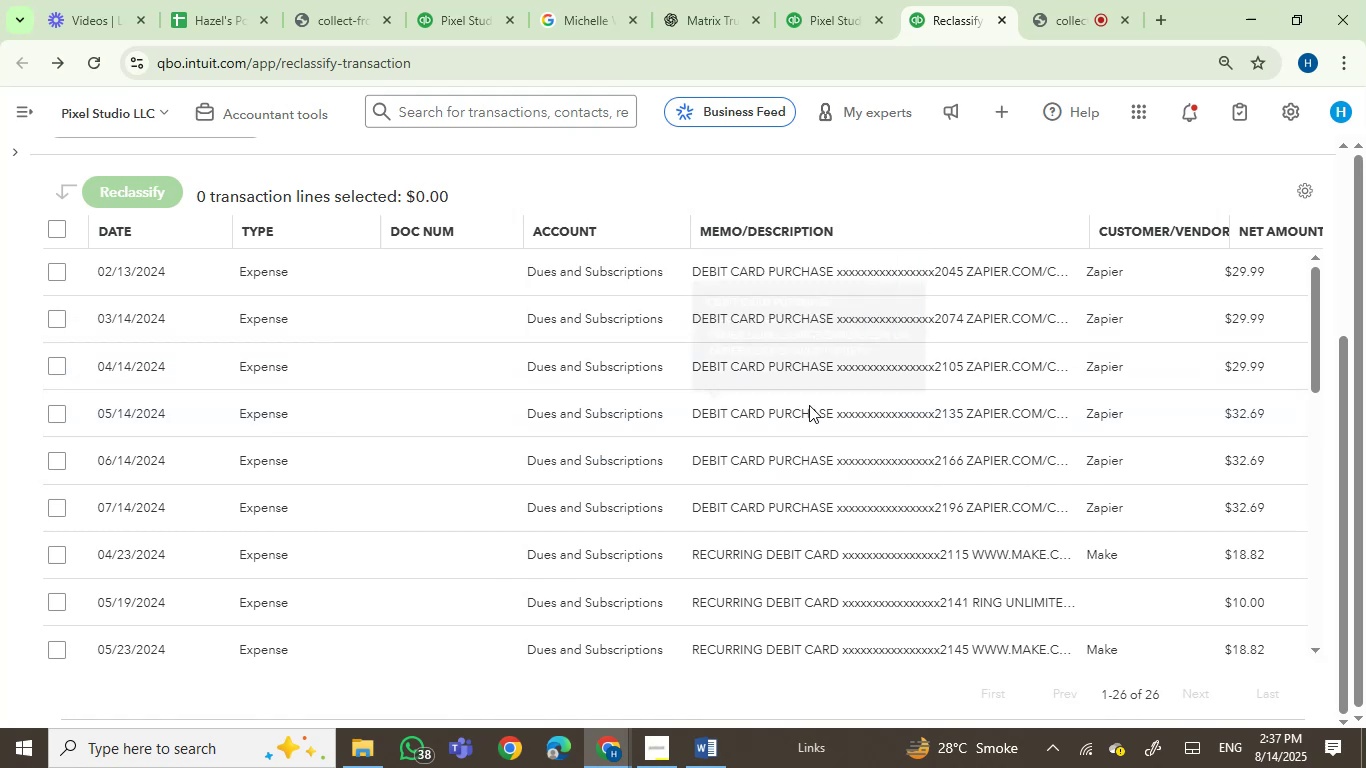 
double_click([1322, 649])
 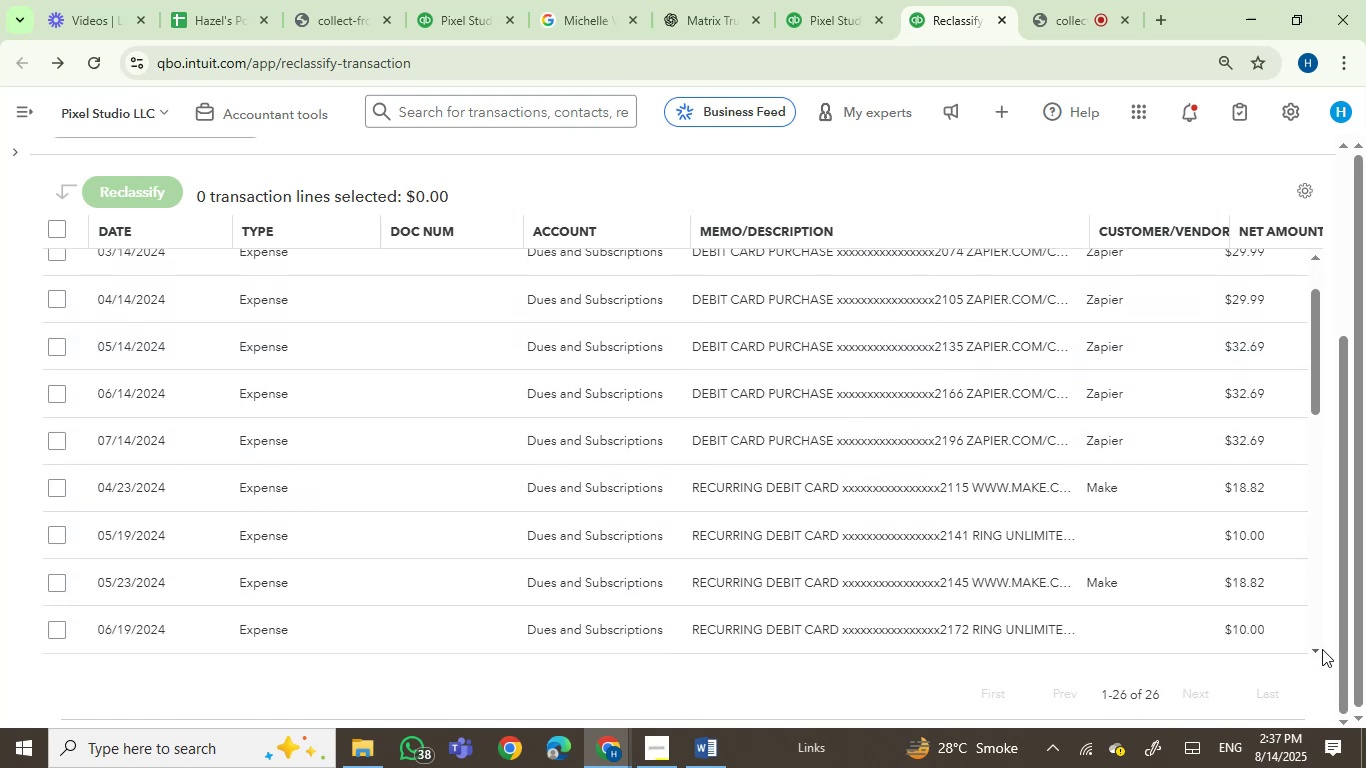 
triple_click([1322, 649])
 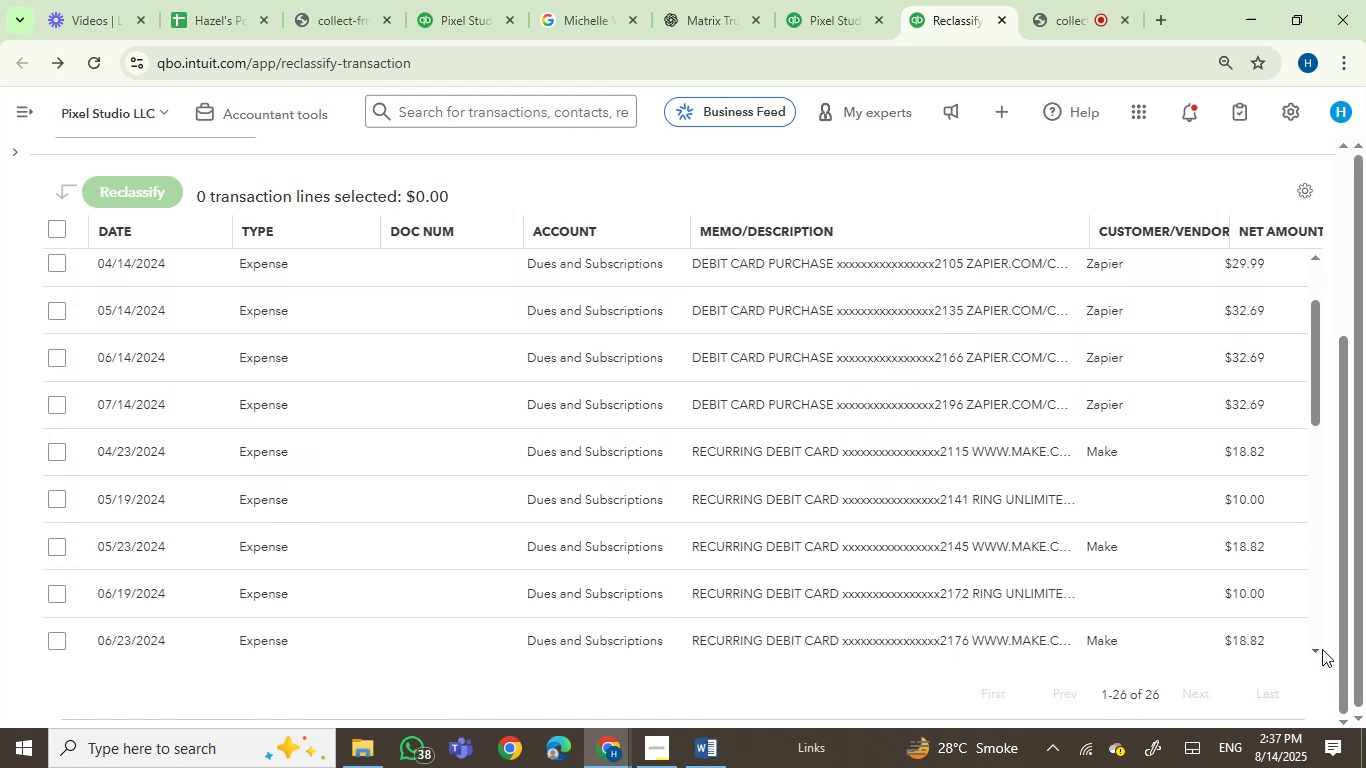 
triple_click([1322, 649])
 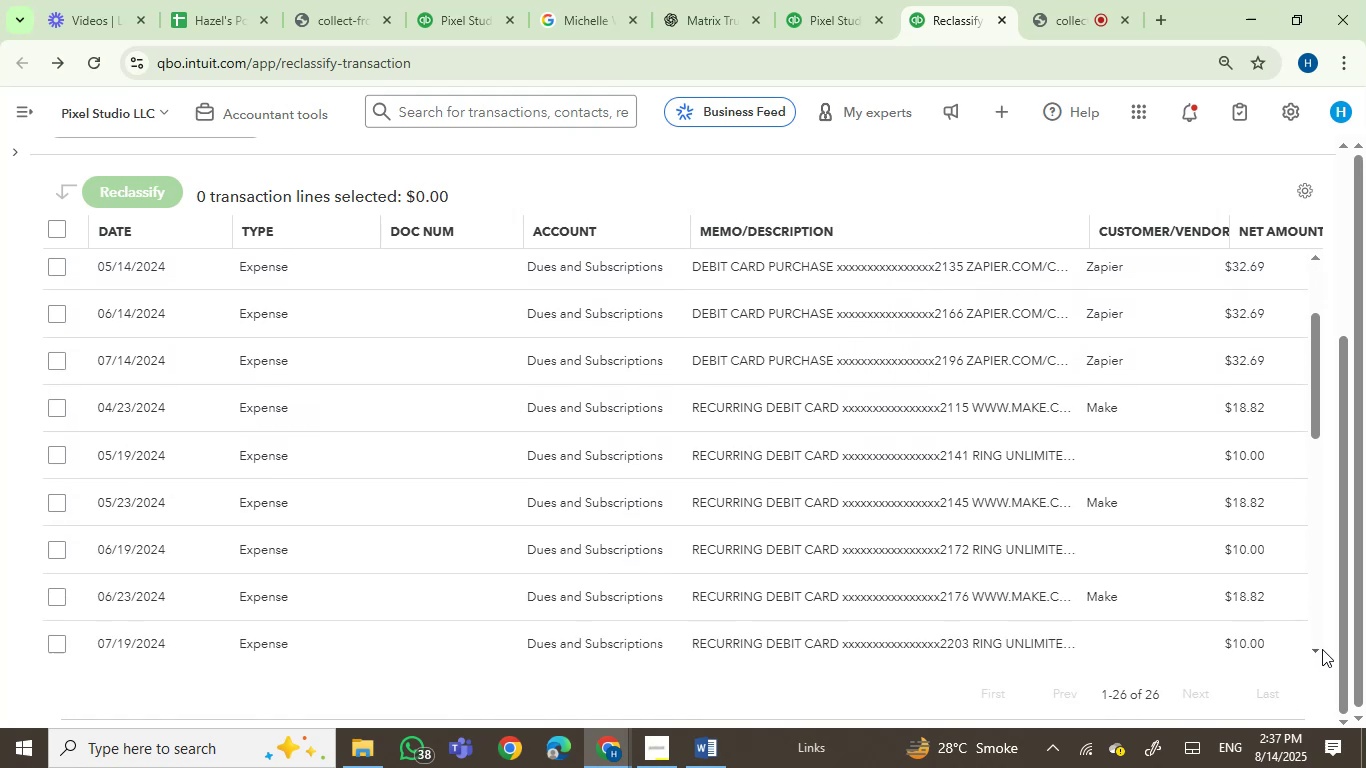 
triple_click([1322, 649])
 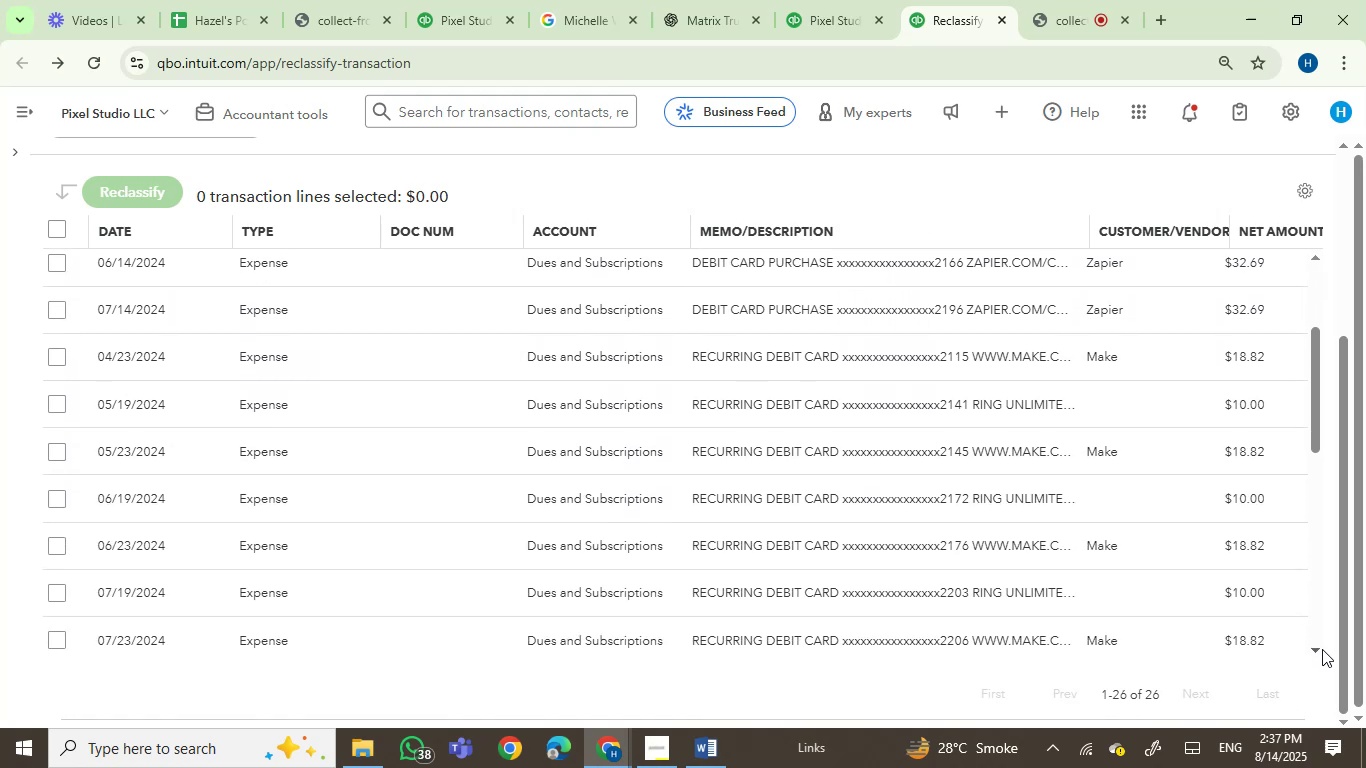 
triple_click([1322, 649])
 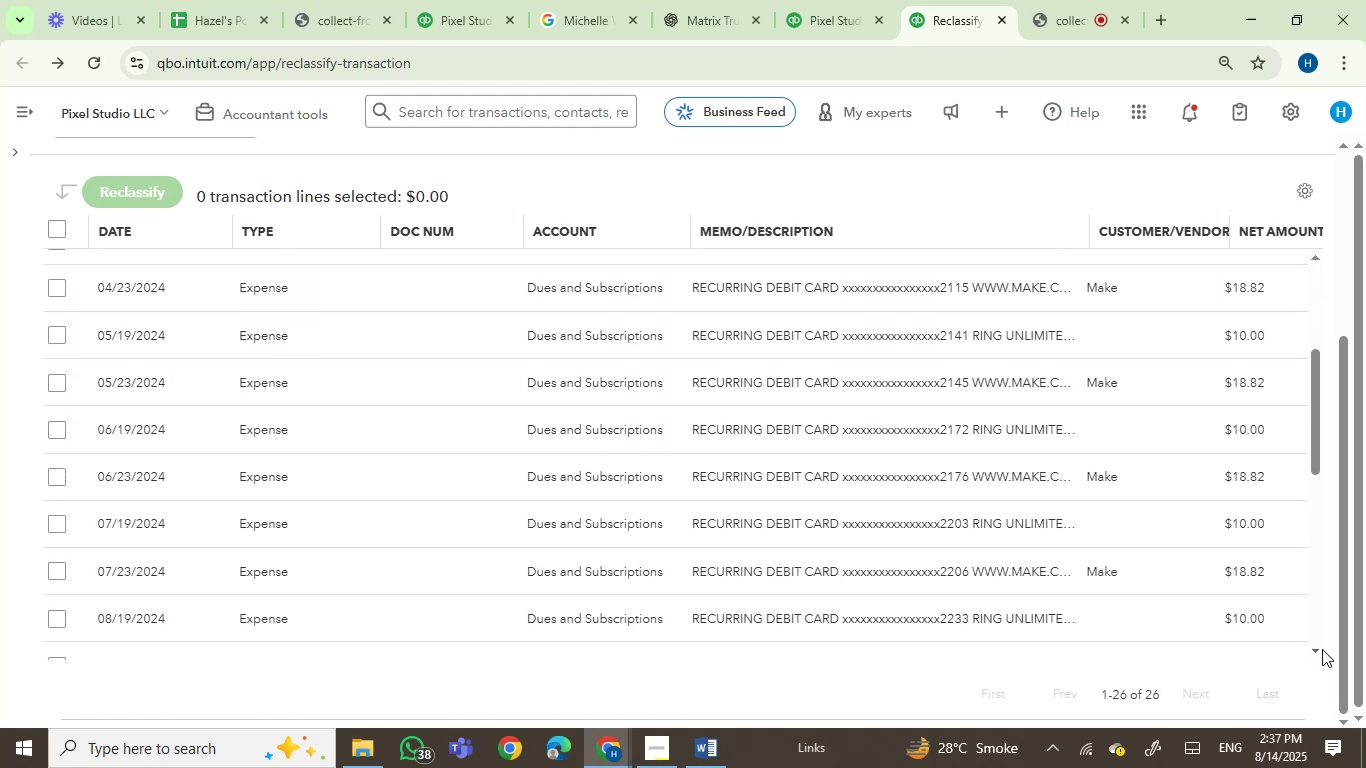 
double_click([1322, 649])
 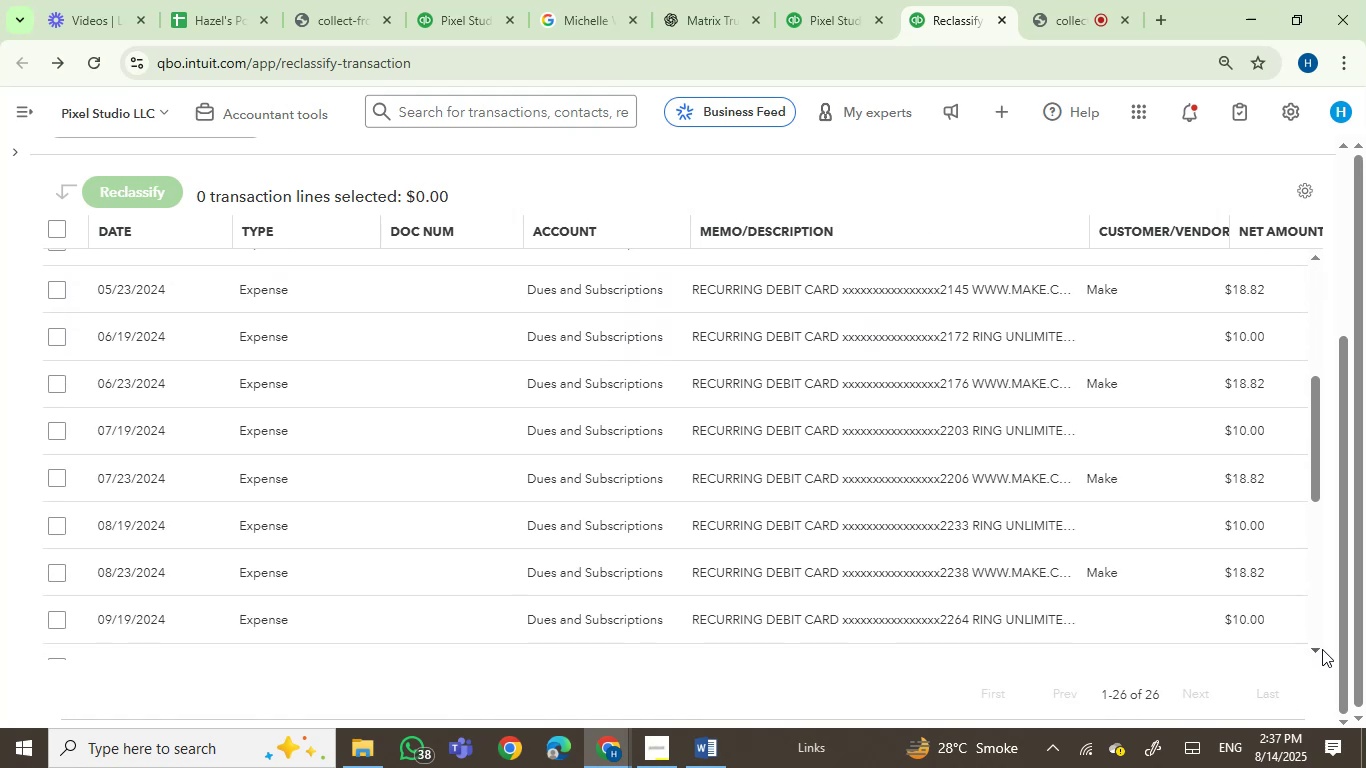 
double_click([1322, 649])
 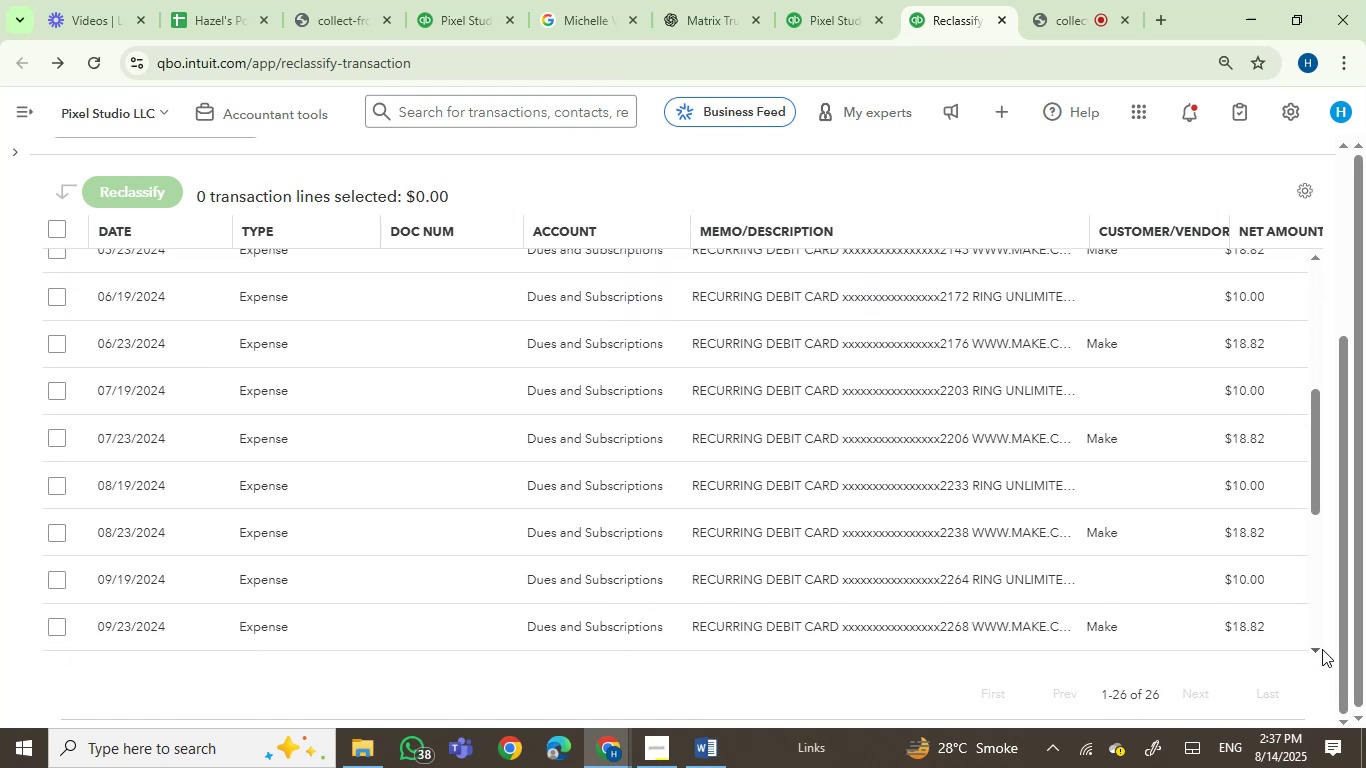 
triple_click([1322, 649])
 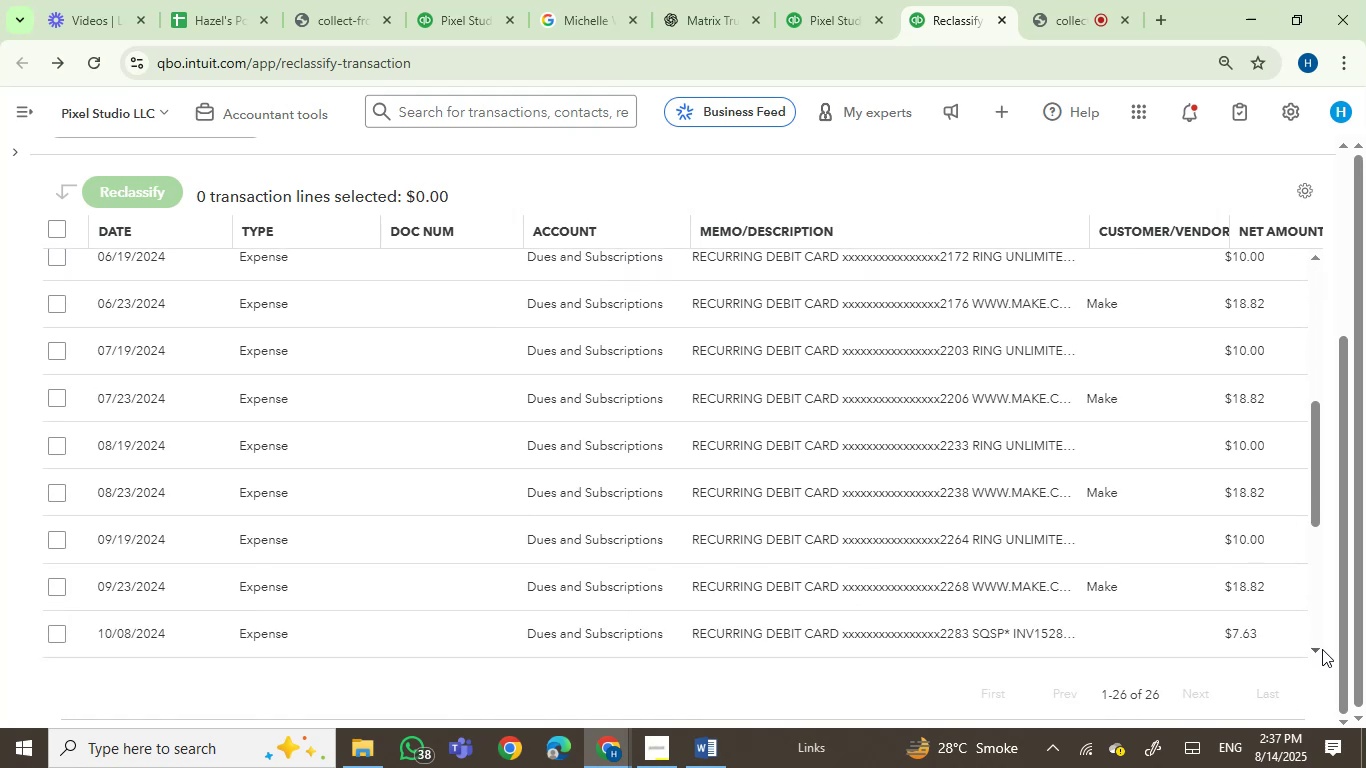 
left_click([1322, 649])
 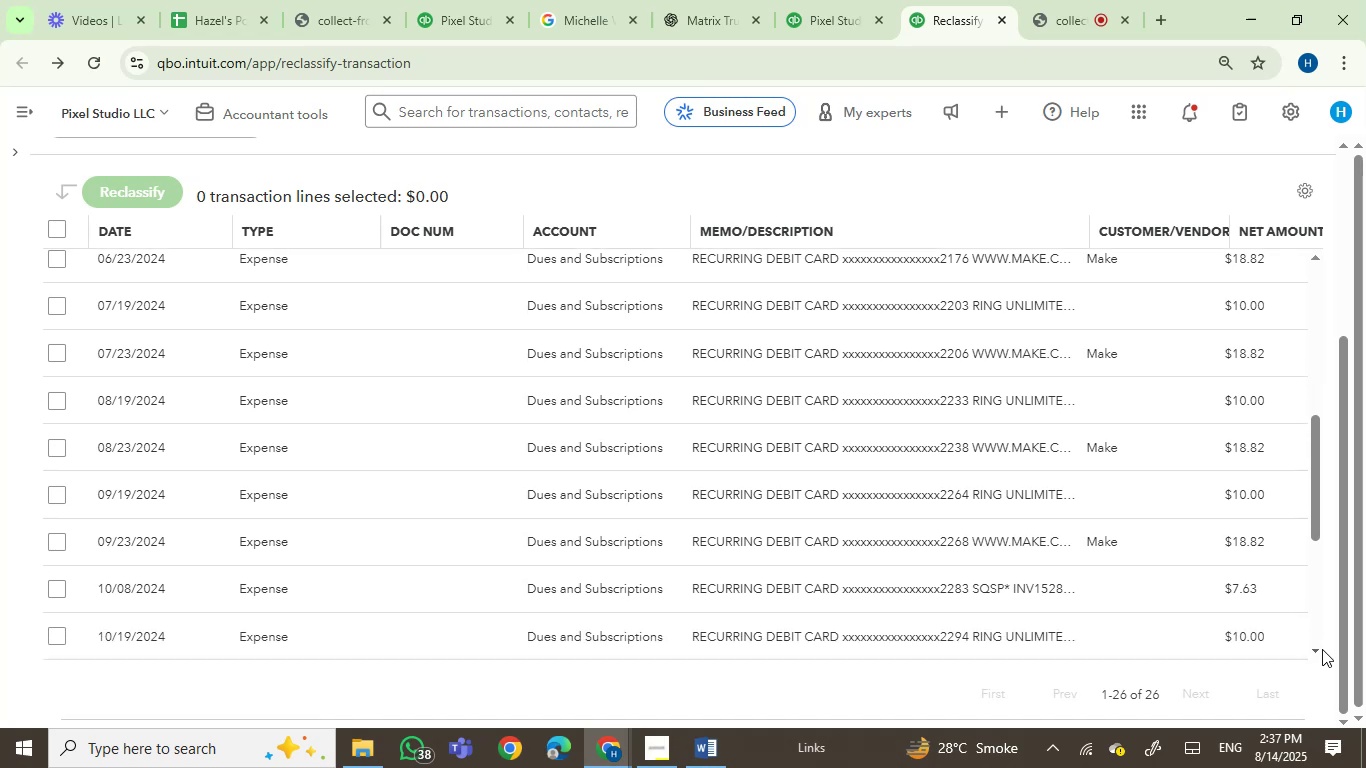 
double_click([1322, 649])
 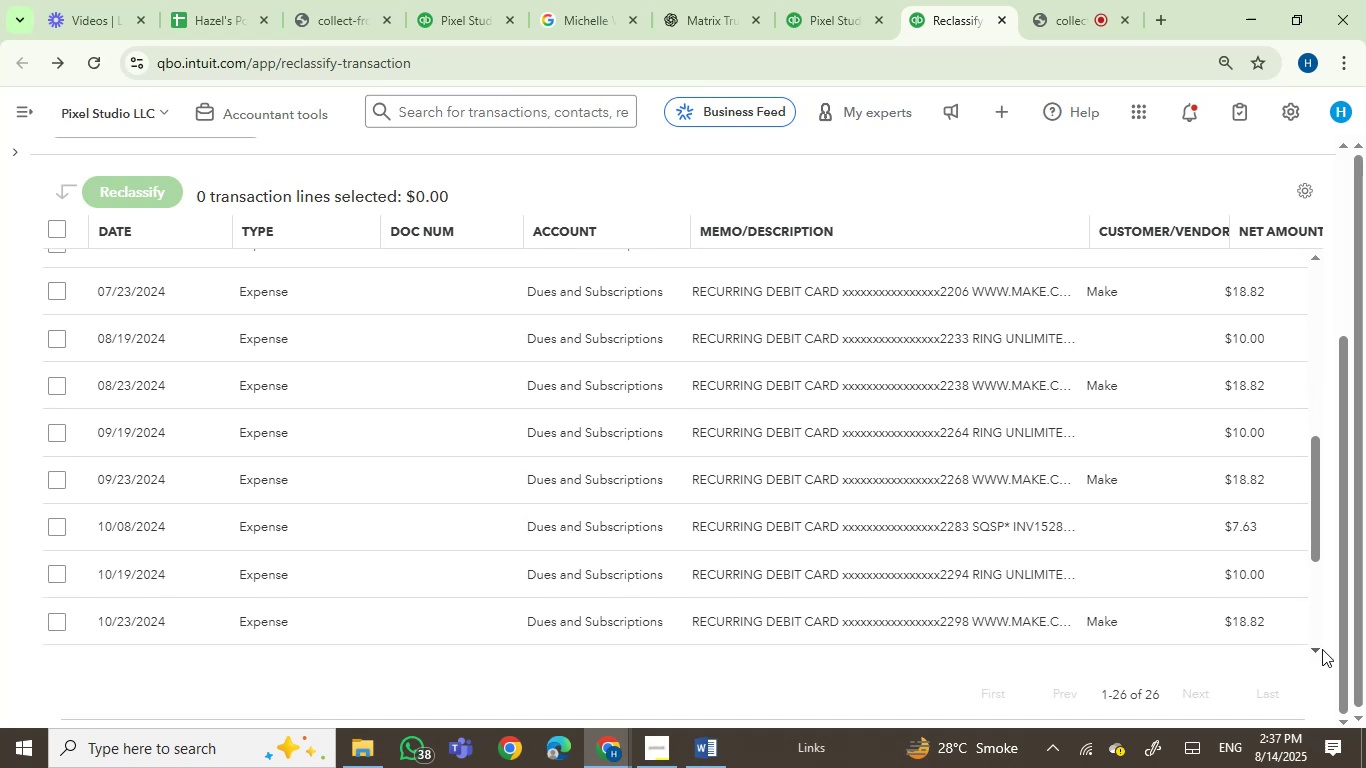 
triple_click([1322, 649])
 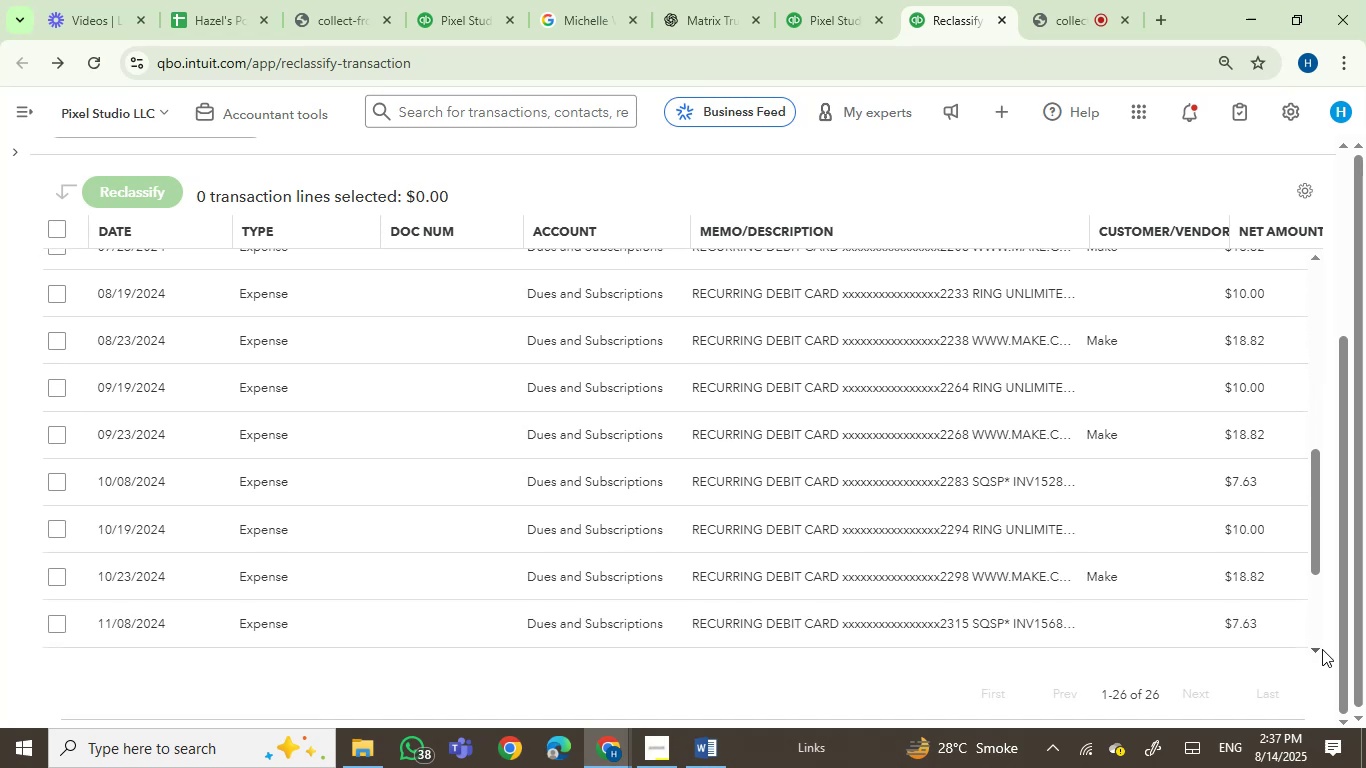 
triple_click([1322, 649])
 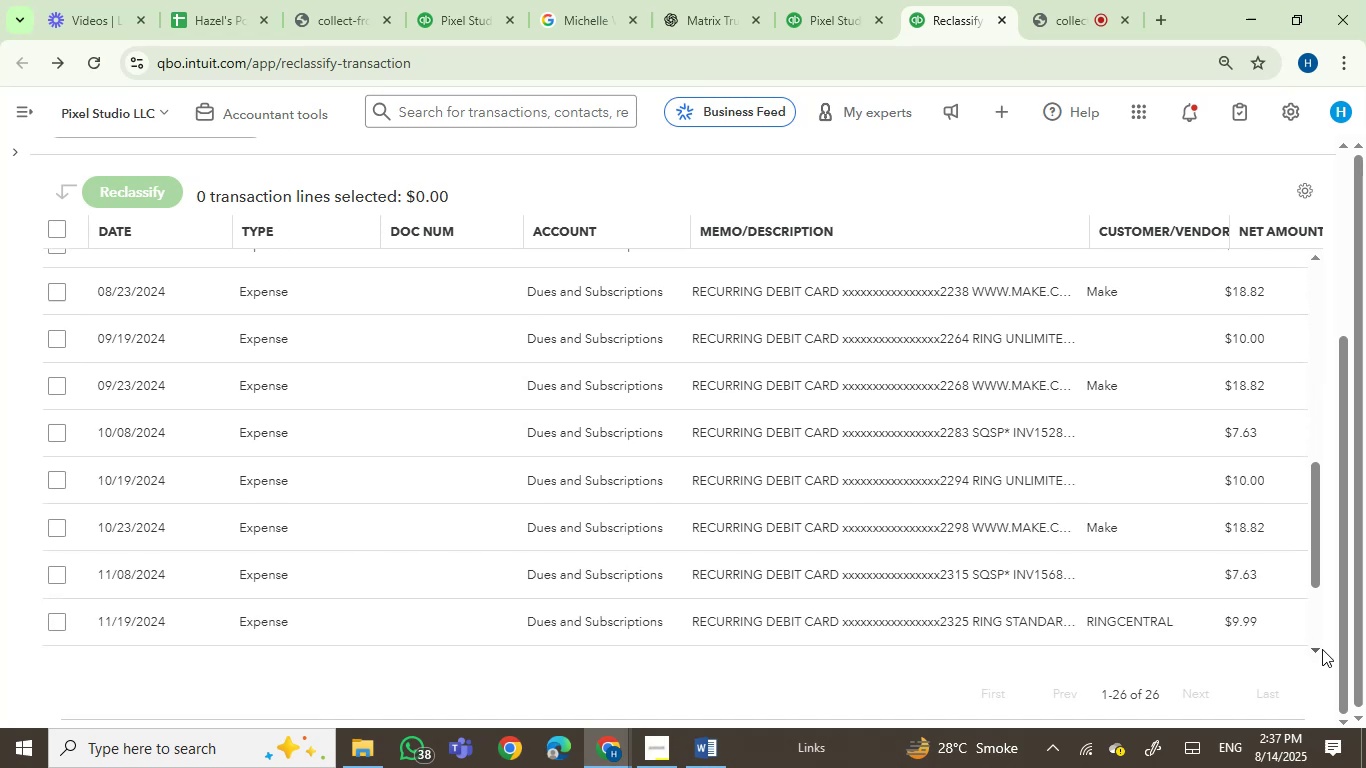 
triple_click([1322, 649])
 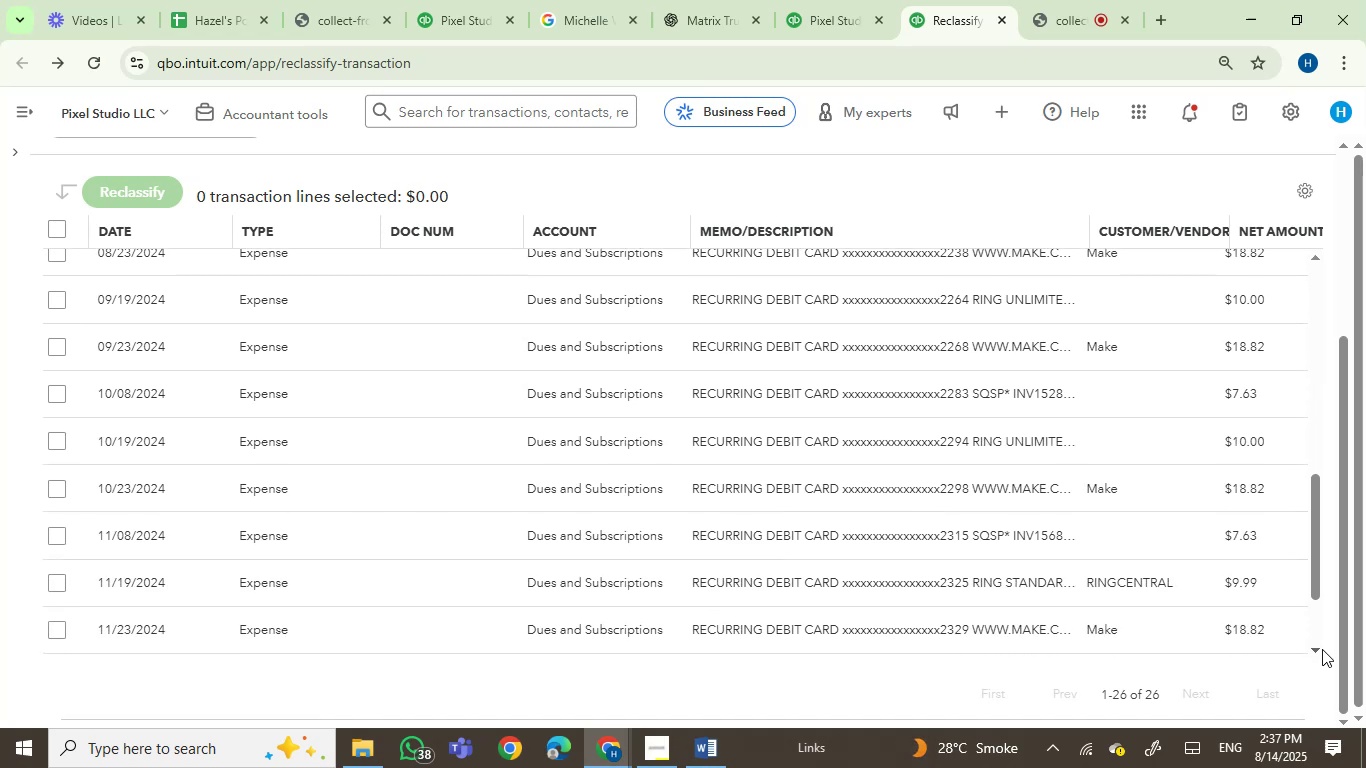 
mouse_move([988, 415])
 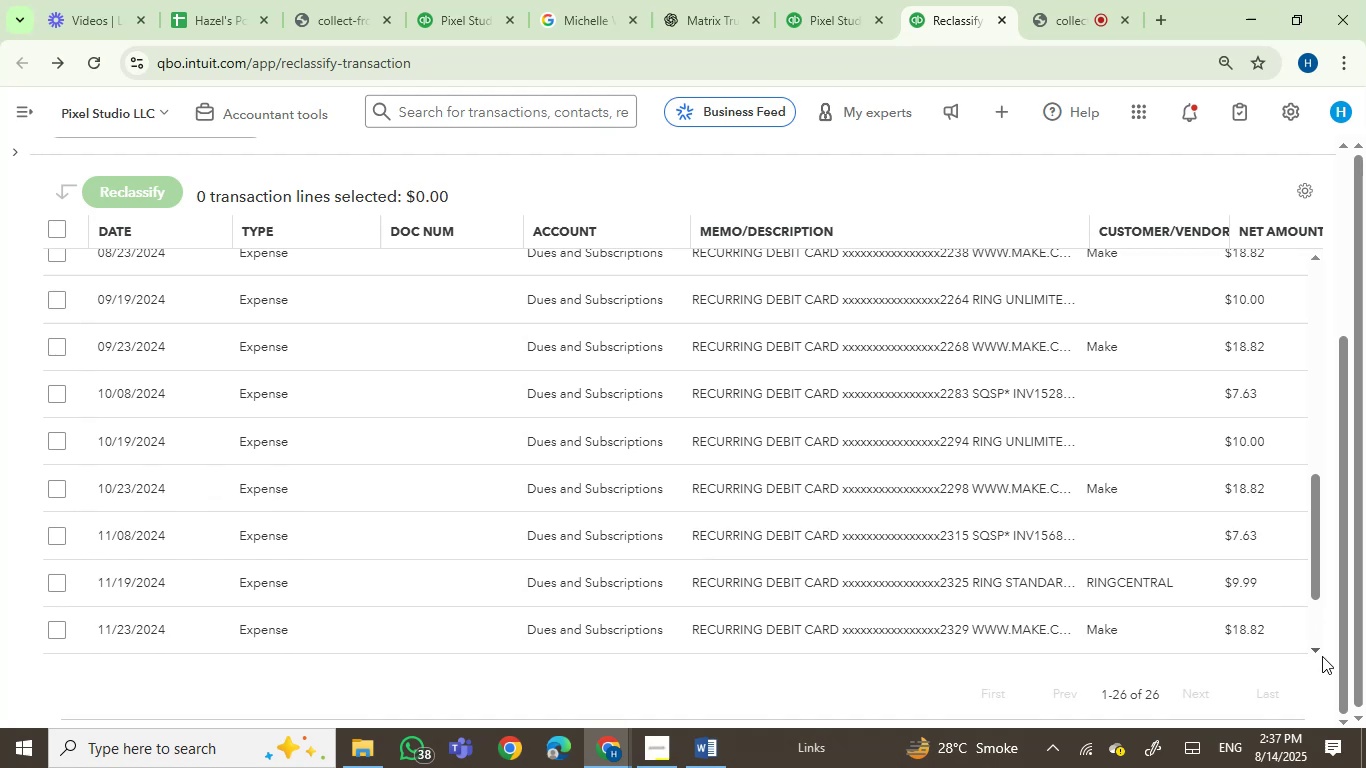 
left_click([1312, 637])
 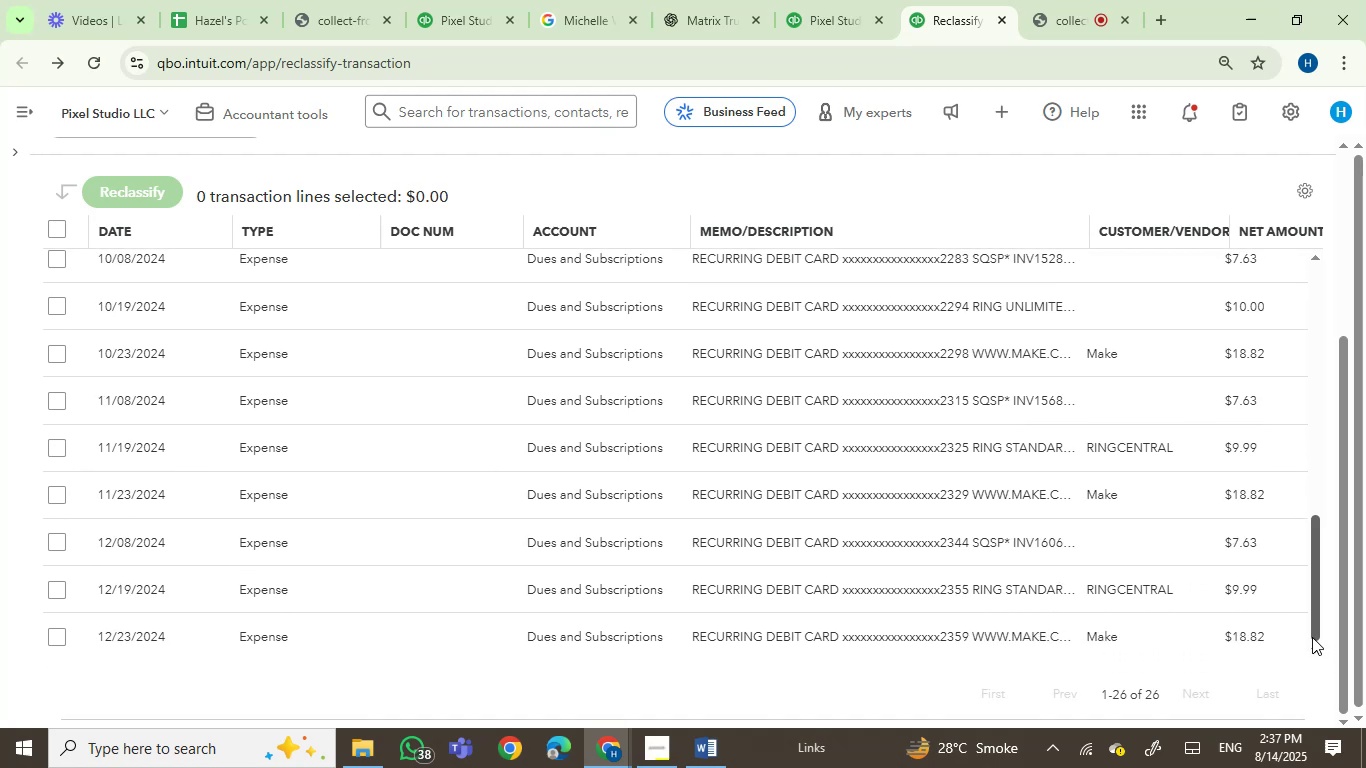 
double_click([1312, 637])
 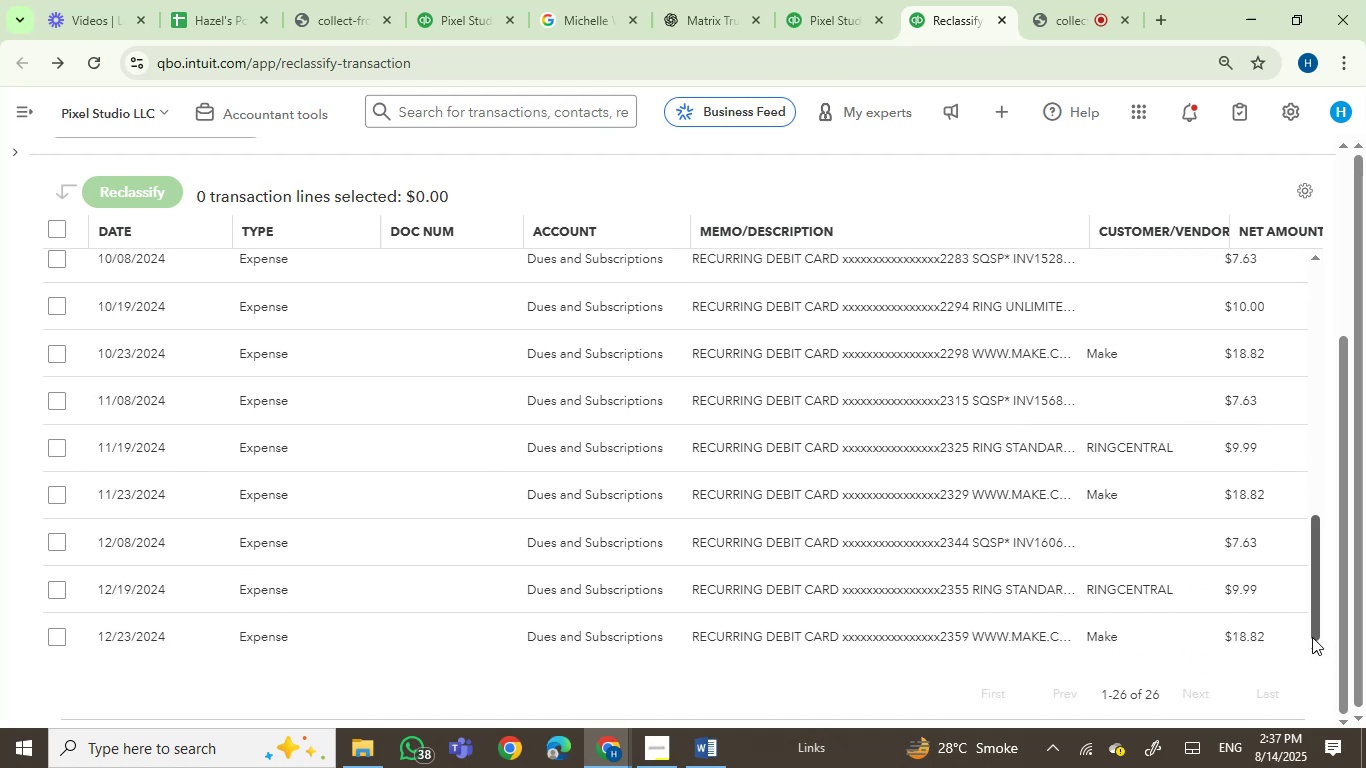 
triple_click([1312, 637])
 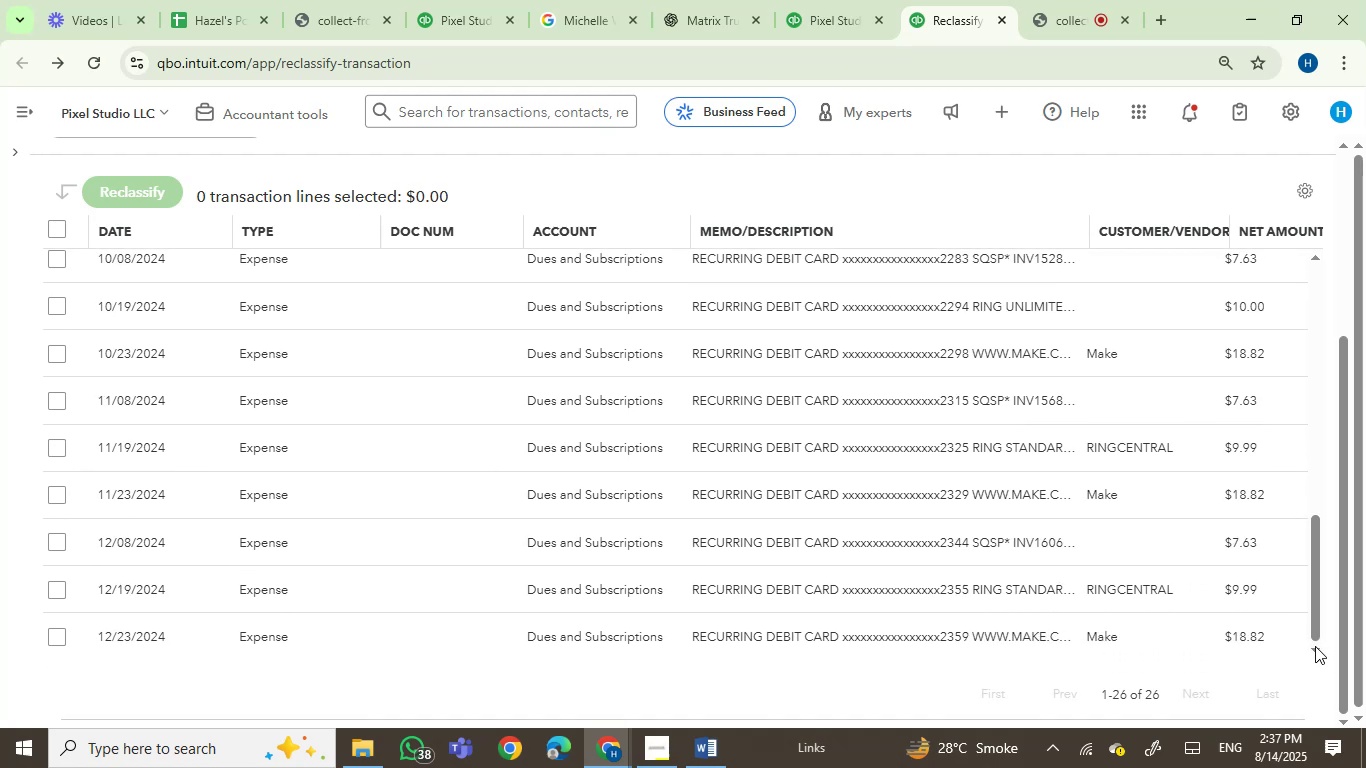 
left_click([1316, 649])
 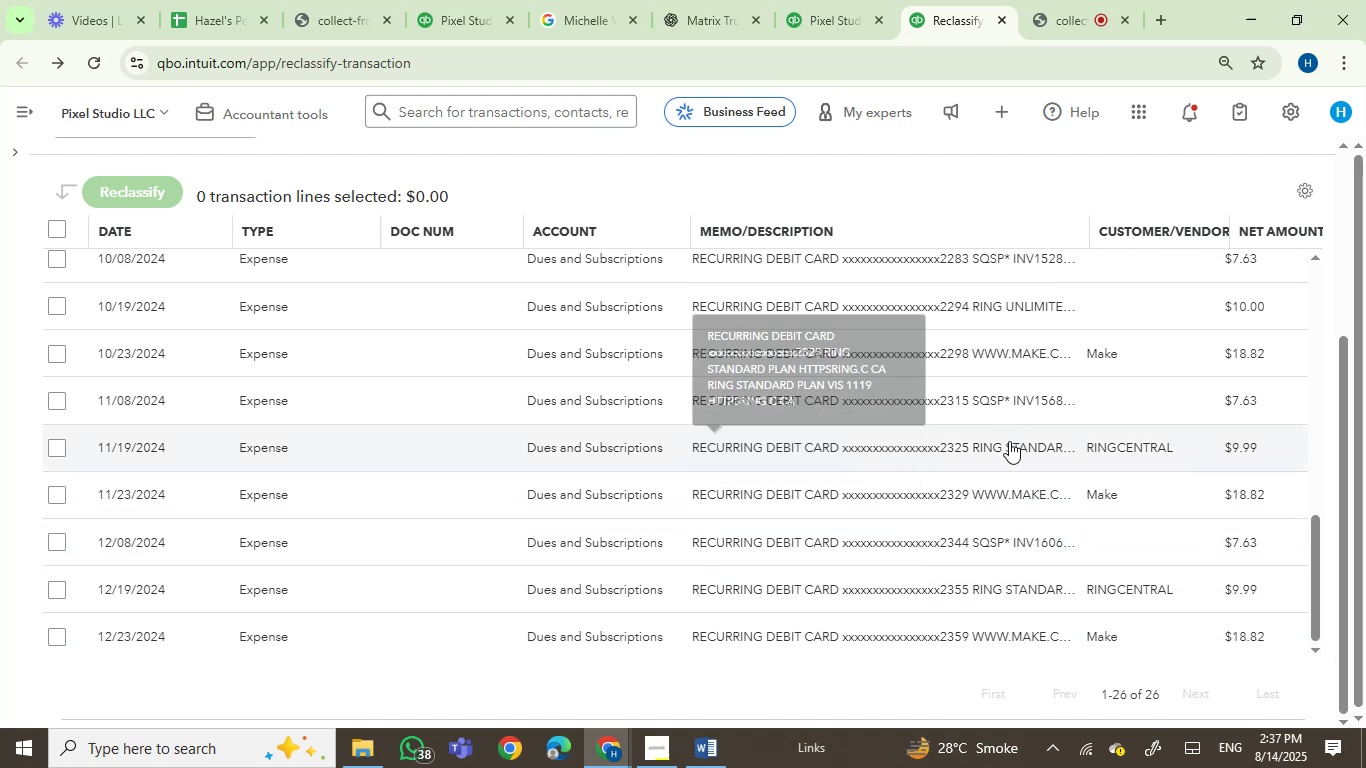 
left_click([15, 150])
 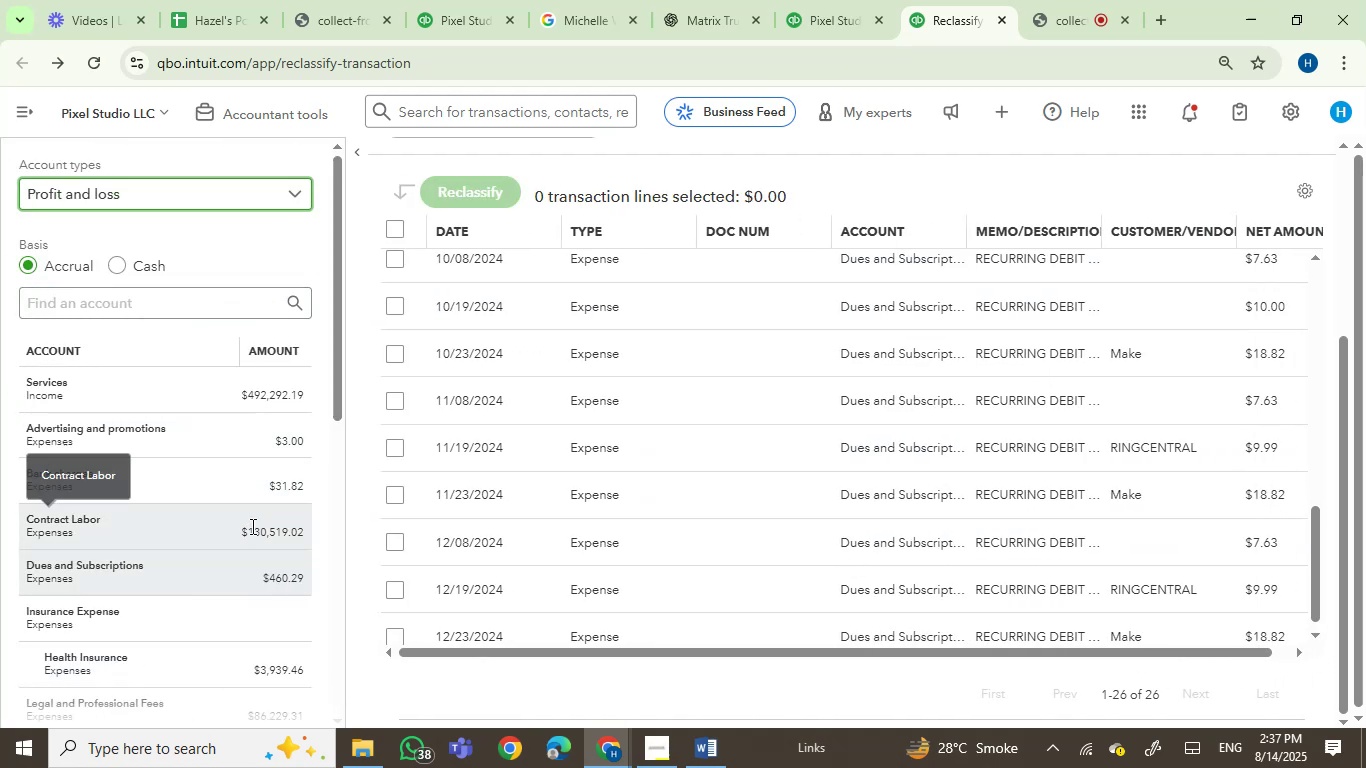 
left_click([248, 528])
 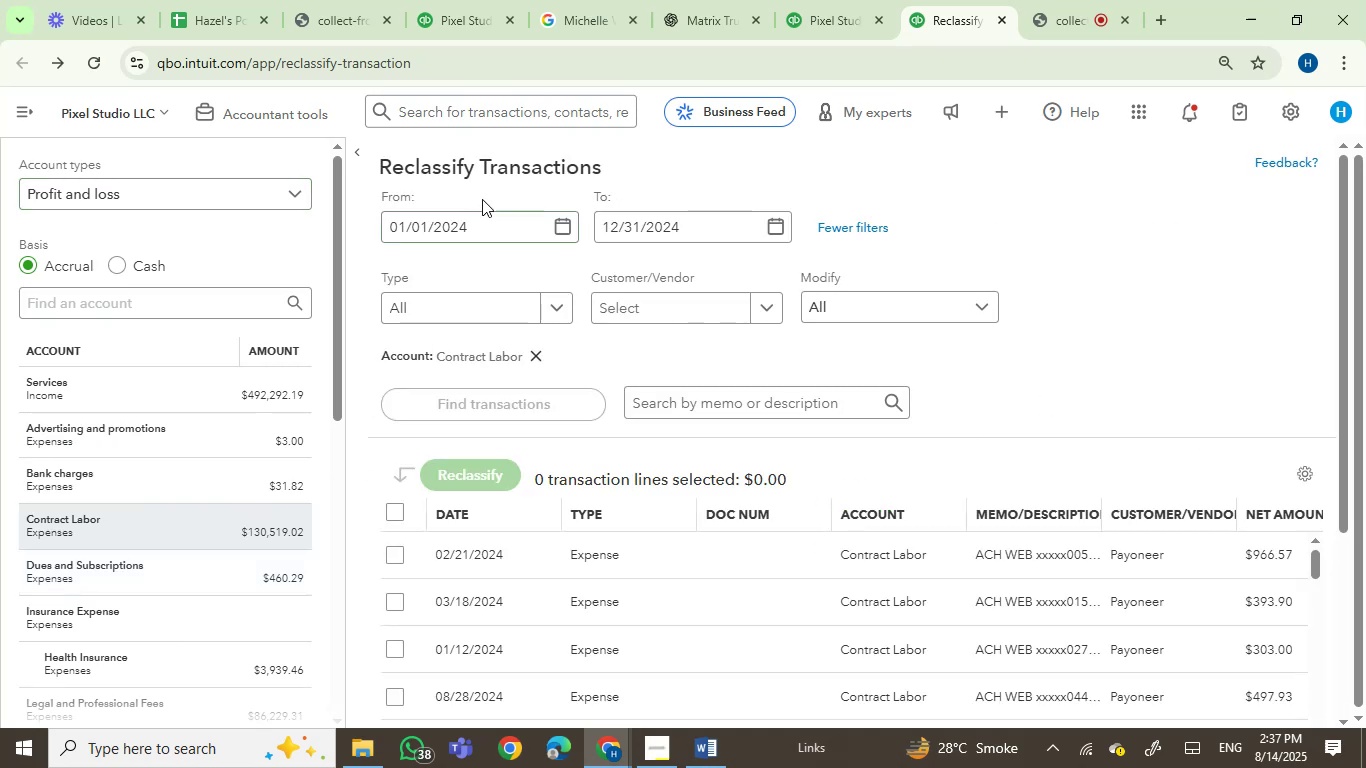 
left_click([359, 155])
 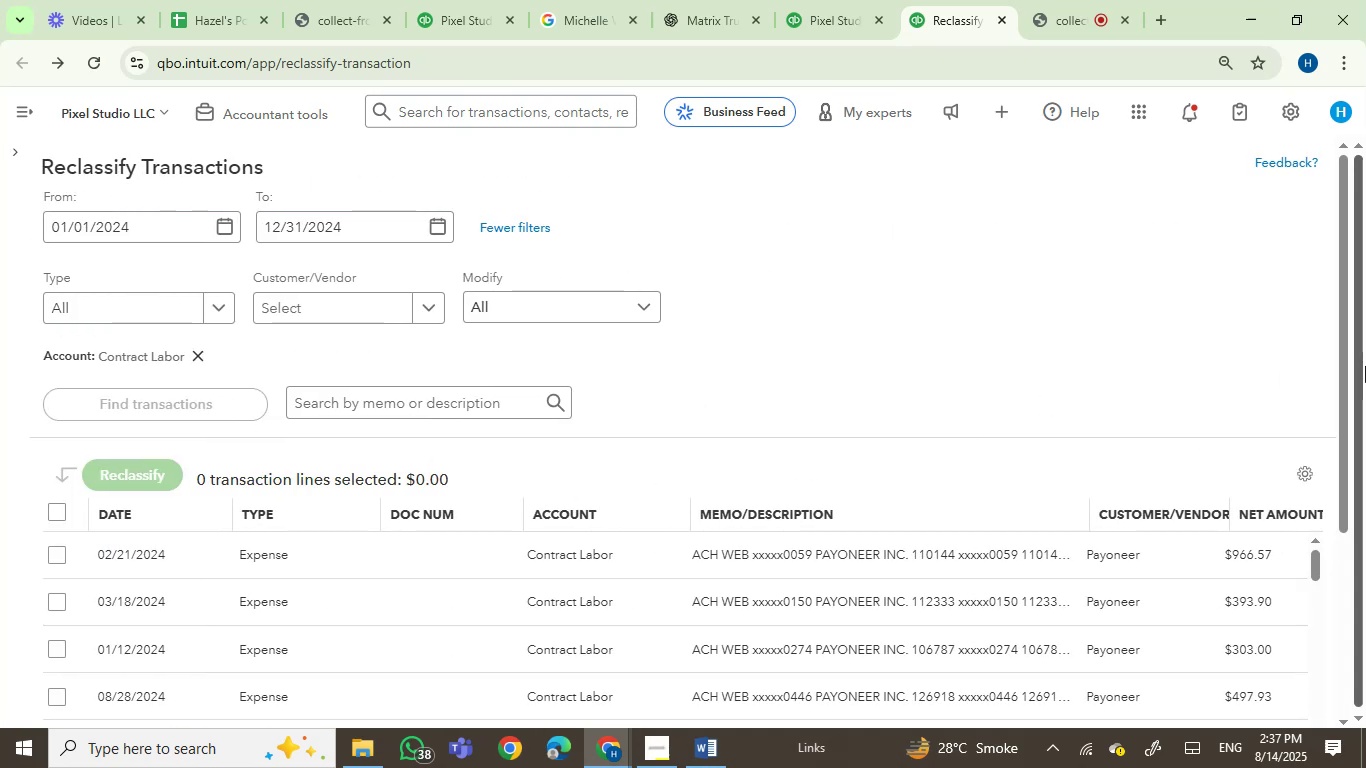 
left_click_drag(start_coordinate=[1348, 364], to_coordinate=[1356, 534])
 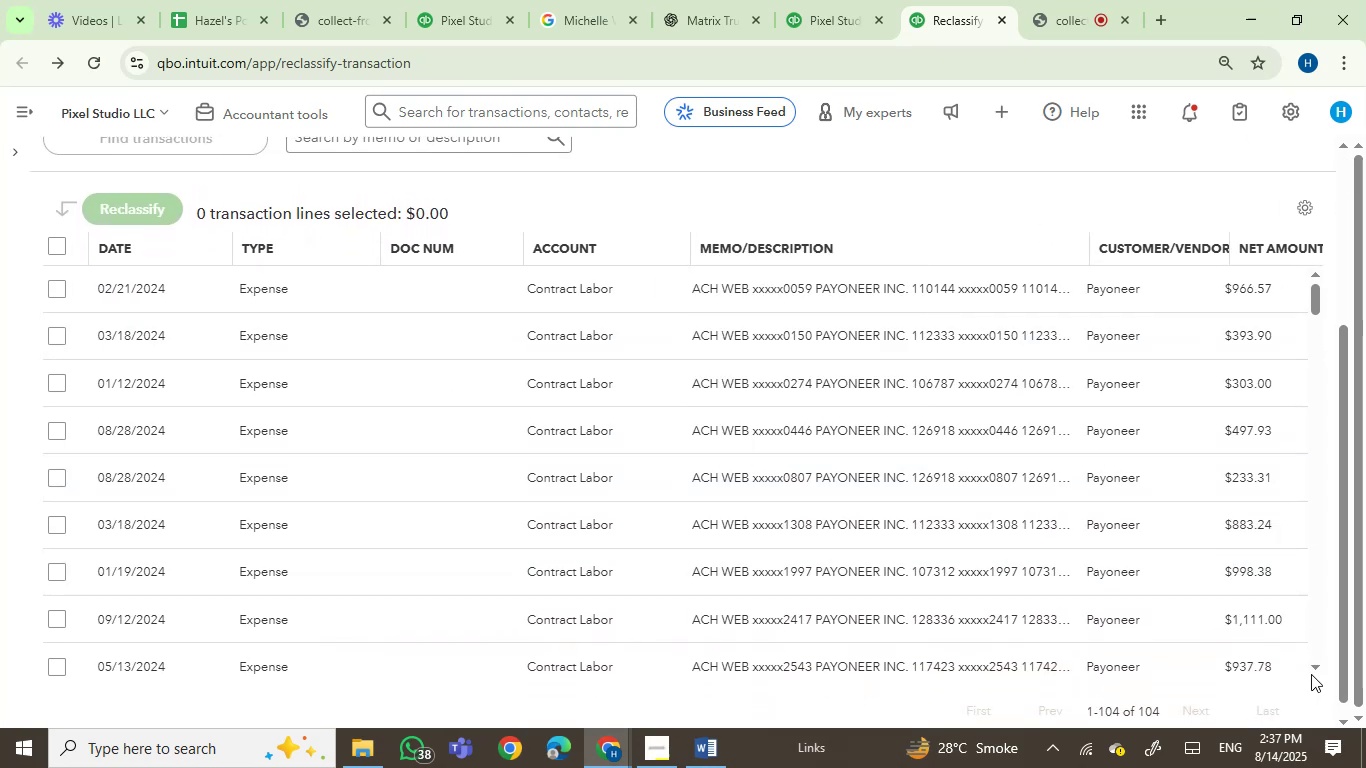 
double_click([1314, 669])
 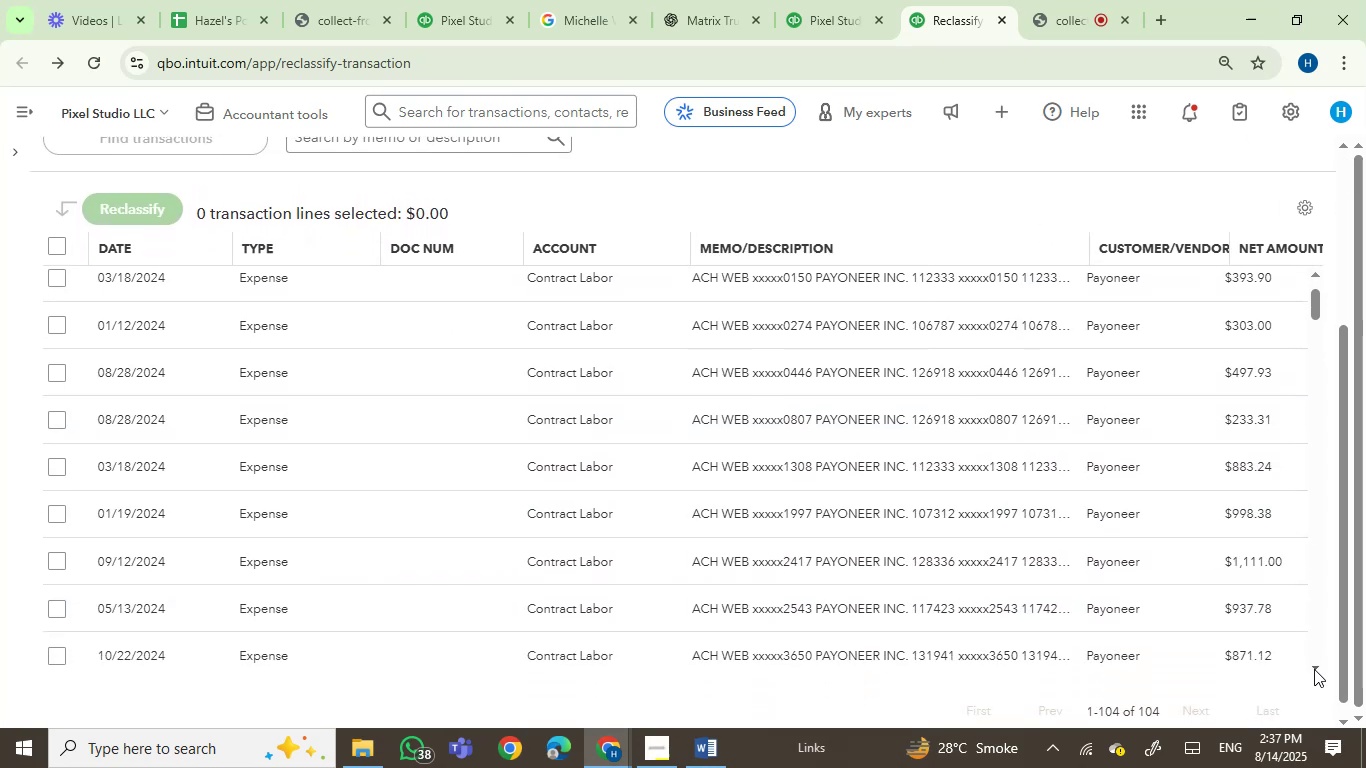 
triple_click([1314, 669])
 